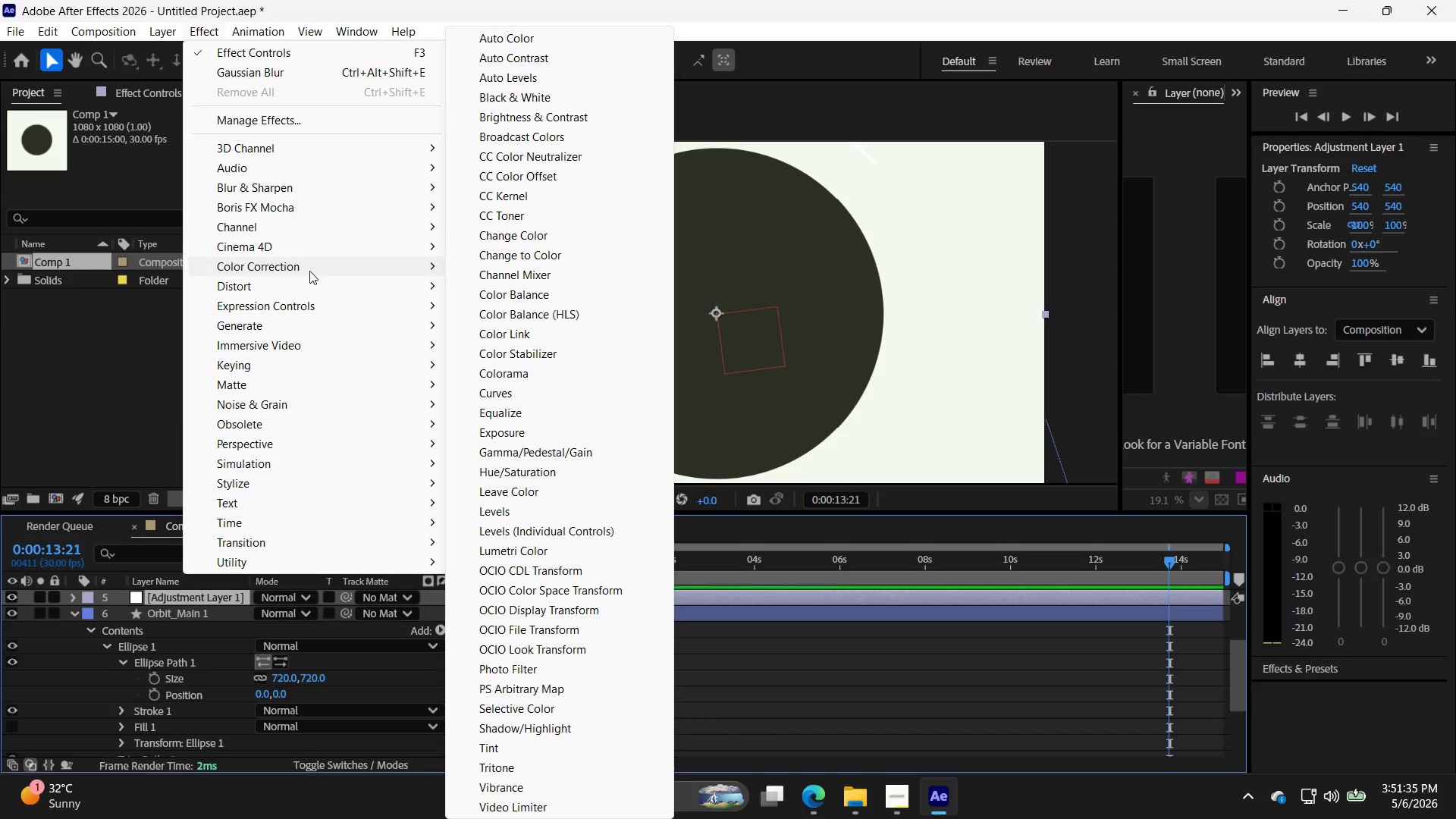 
wait(36.74)
 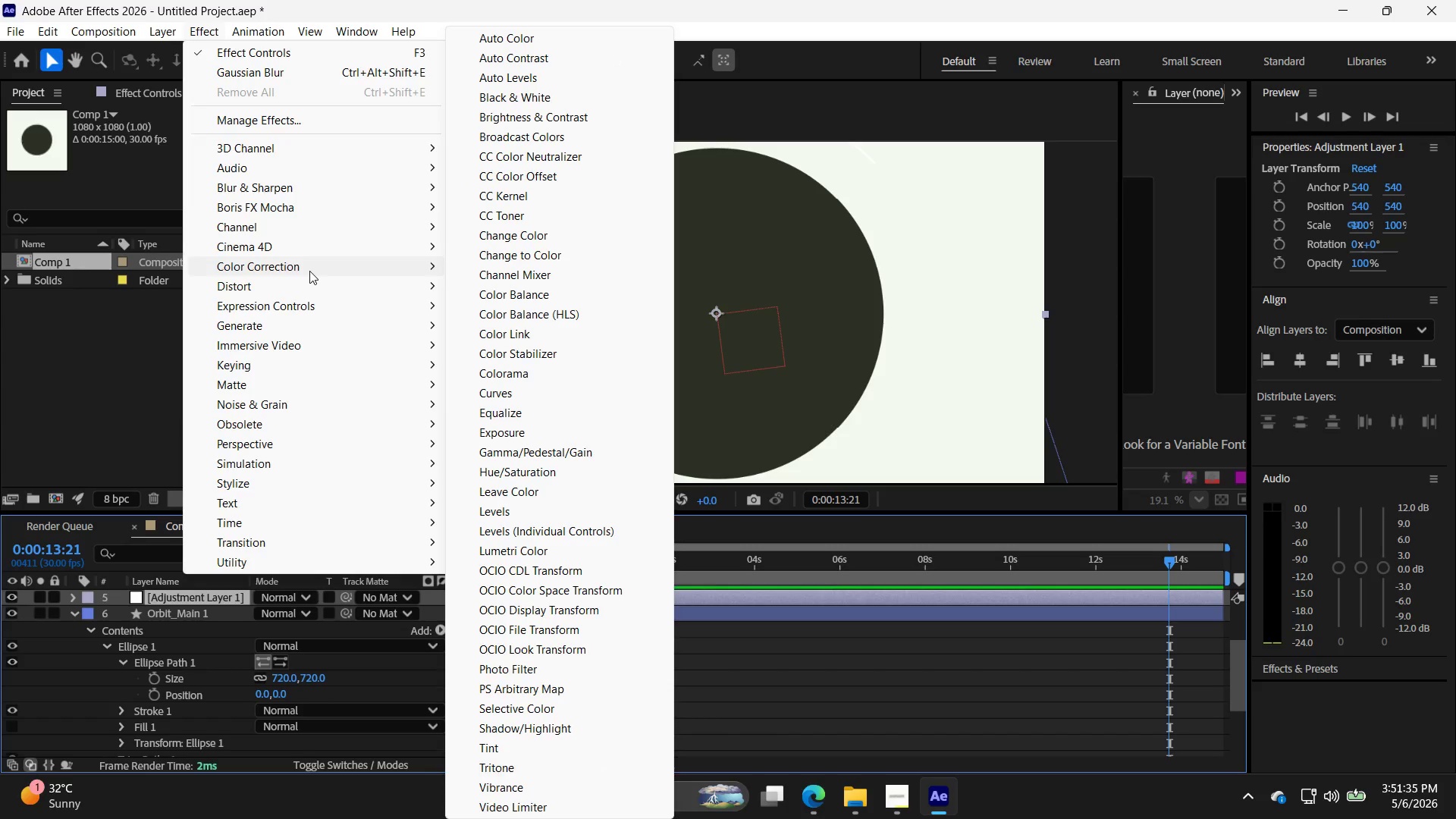 
mouse_move([328, 346])
 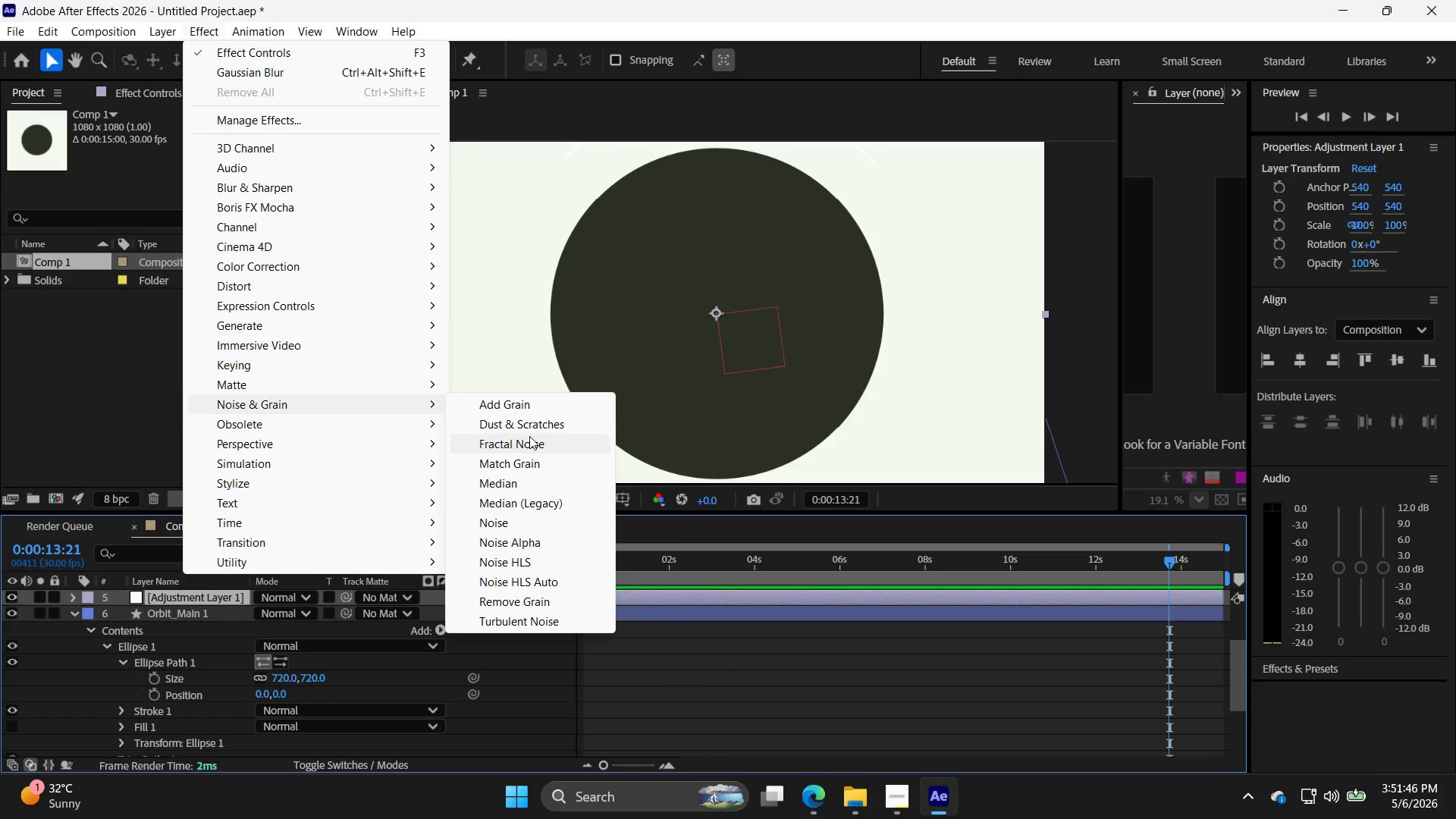 
wait(8.45)
 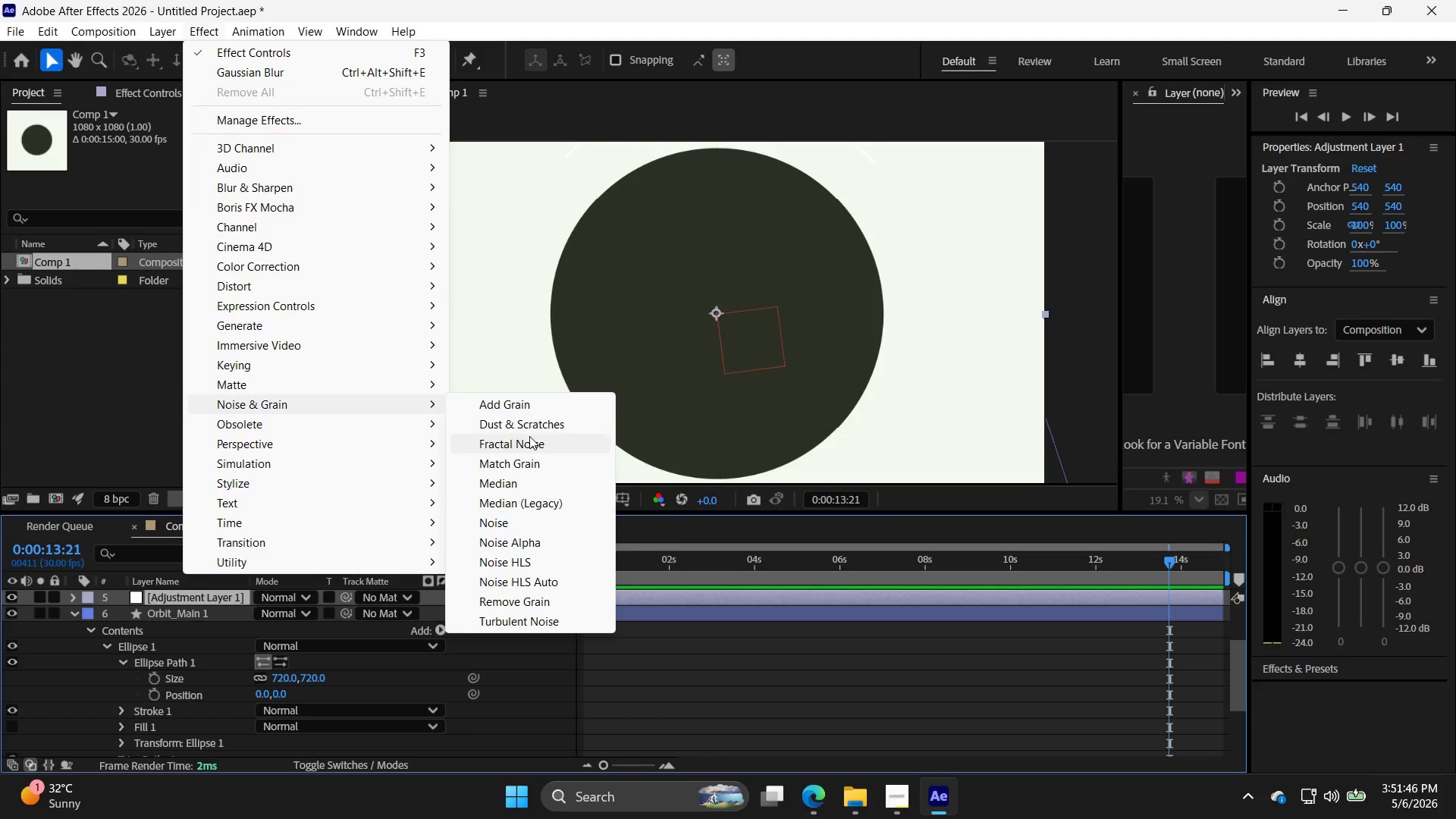 
left_click([538, 527])
 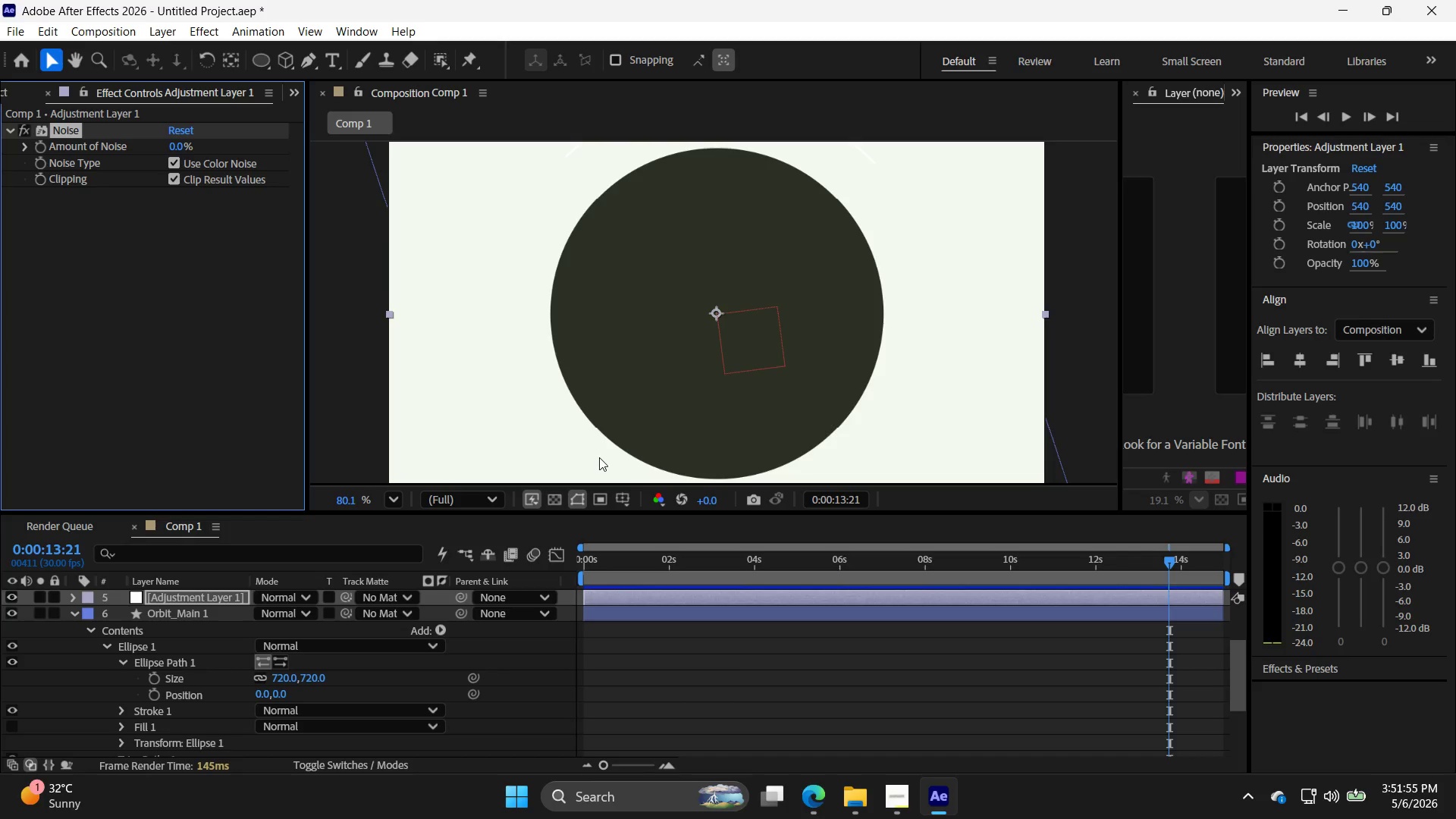 
wait(5.53)
 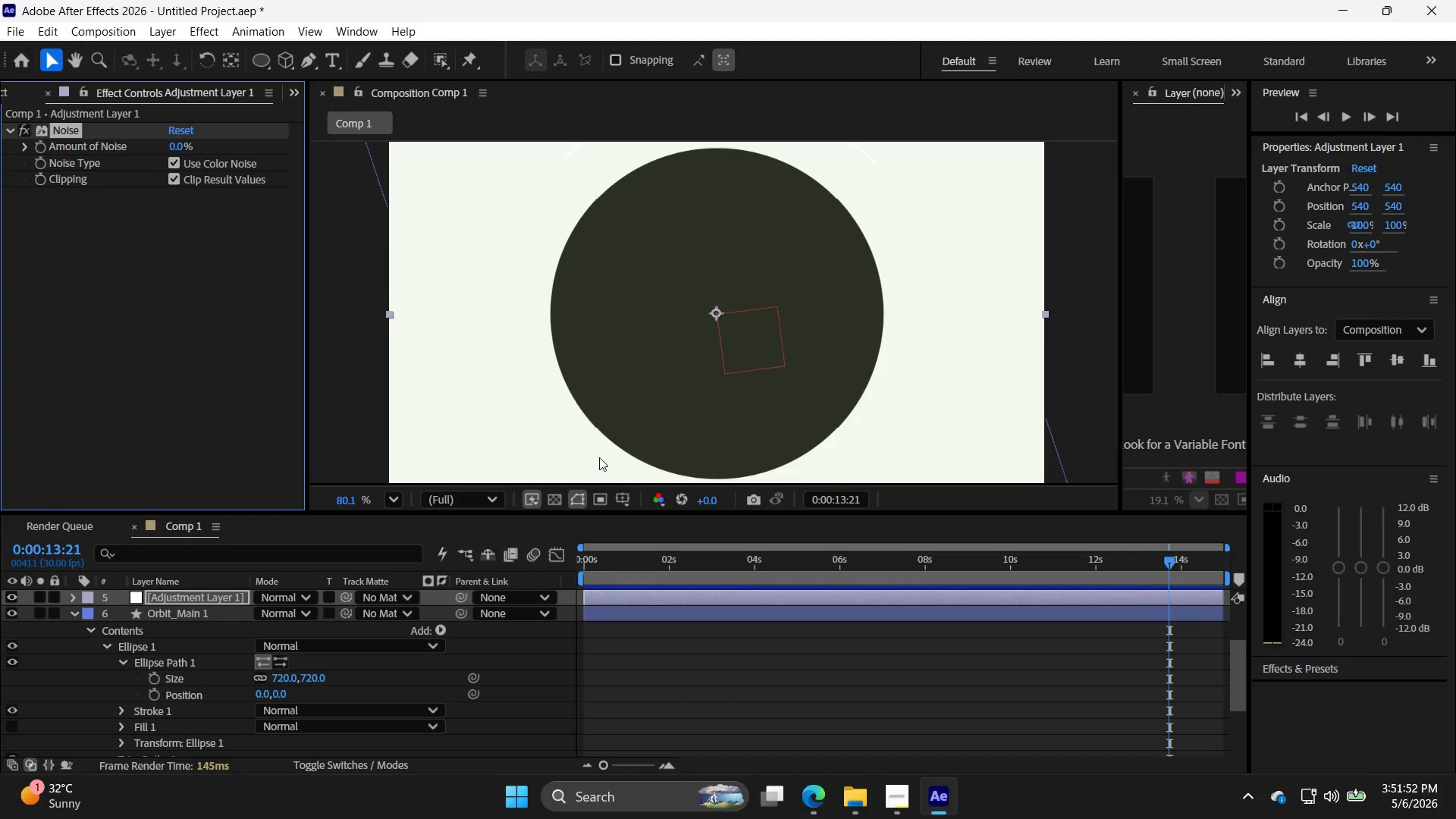 
double_click([220, 591])
 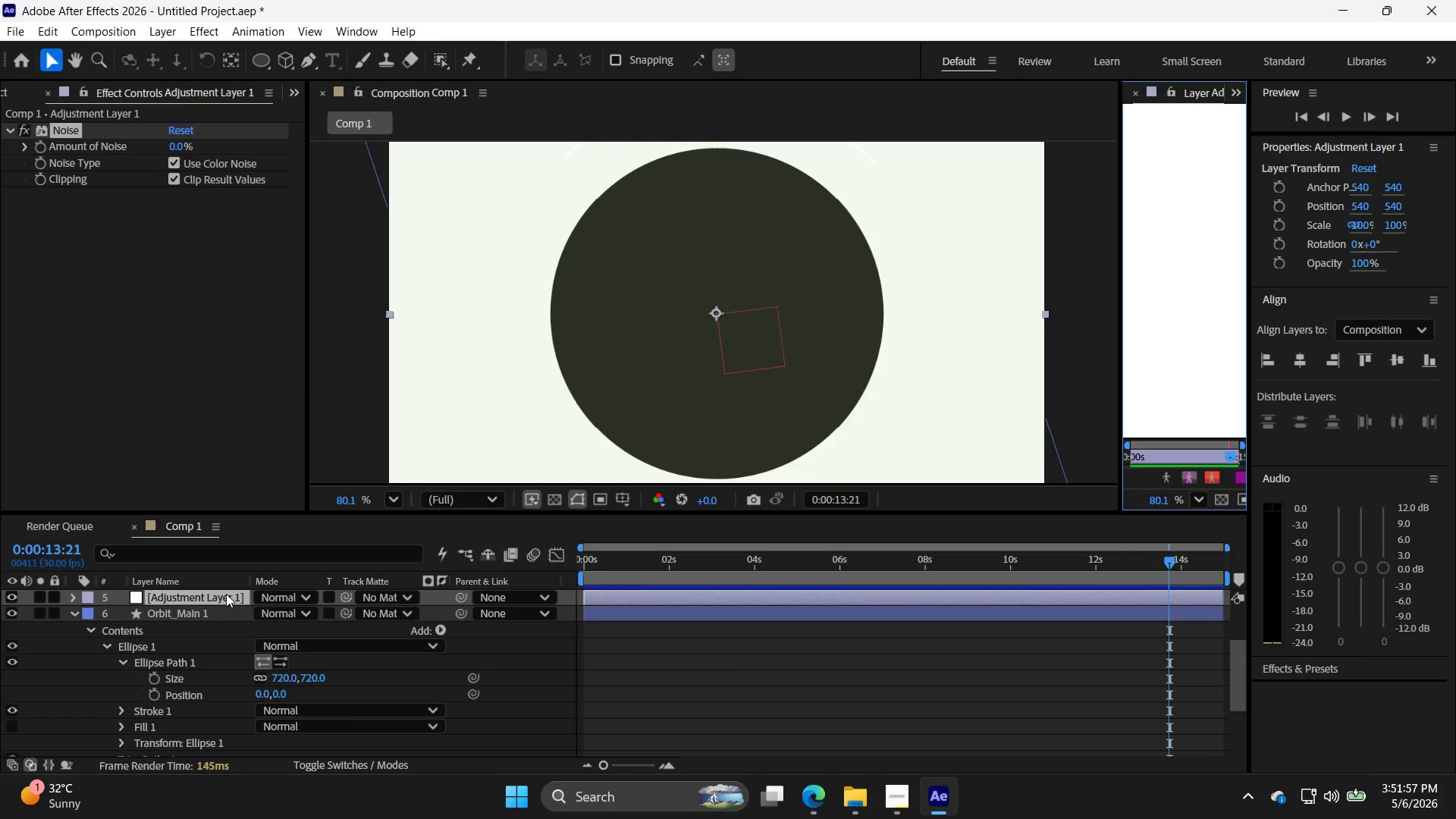 
double_click([226, 594])
 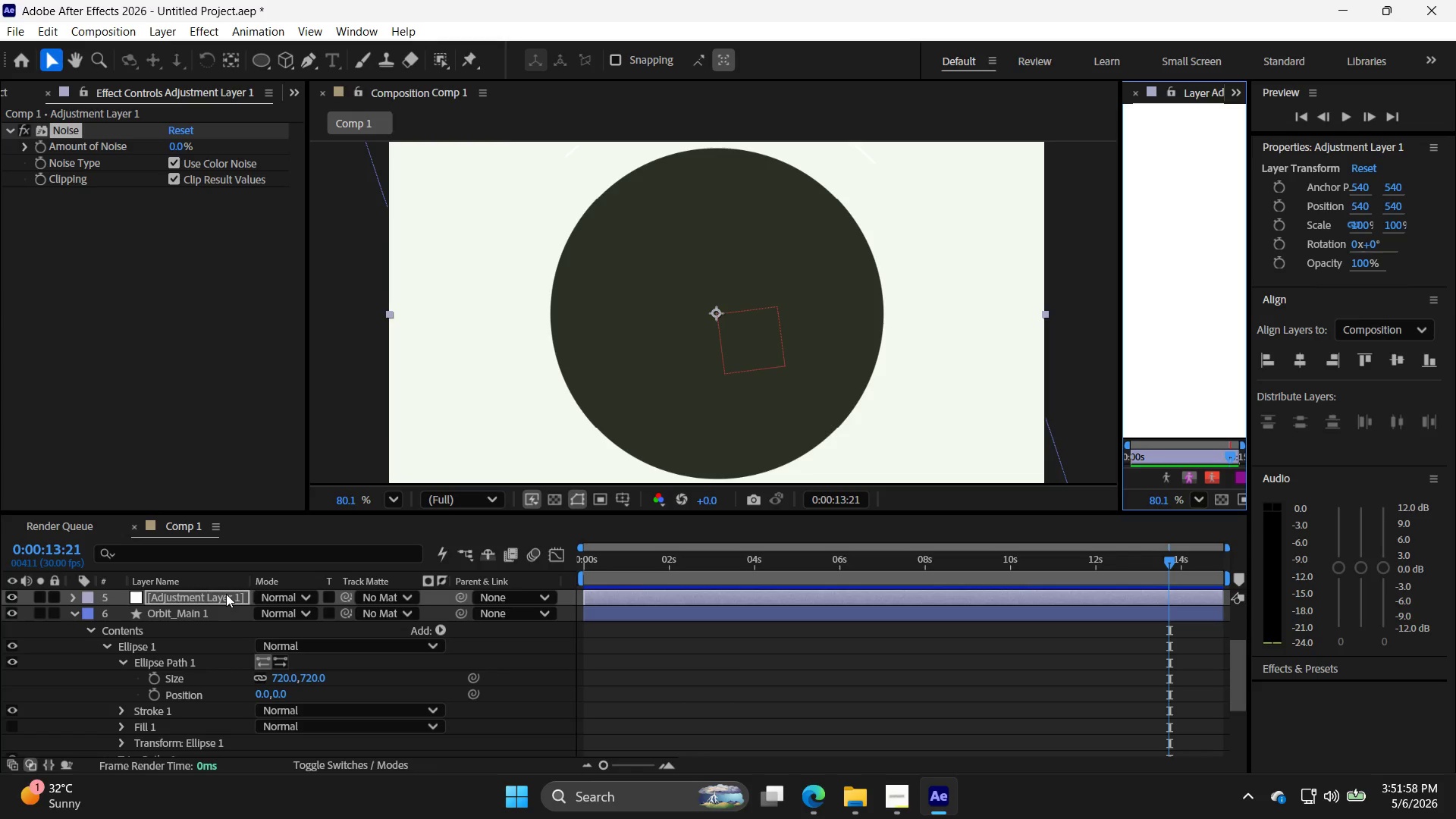 
right_click([226, 594])
 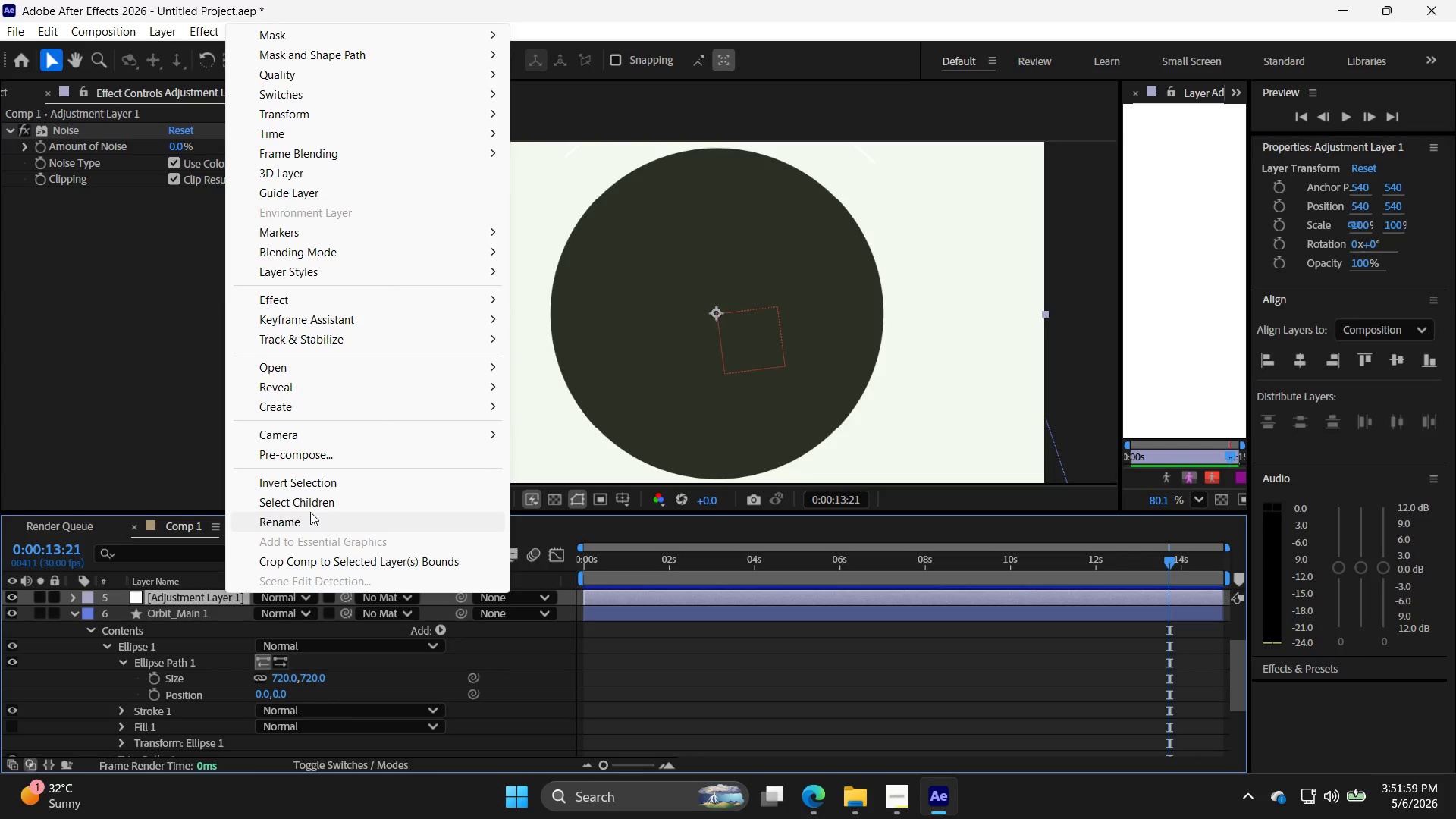 
left_click([310, 516])
 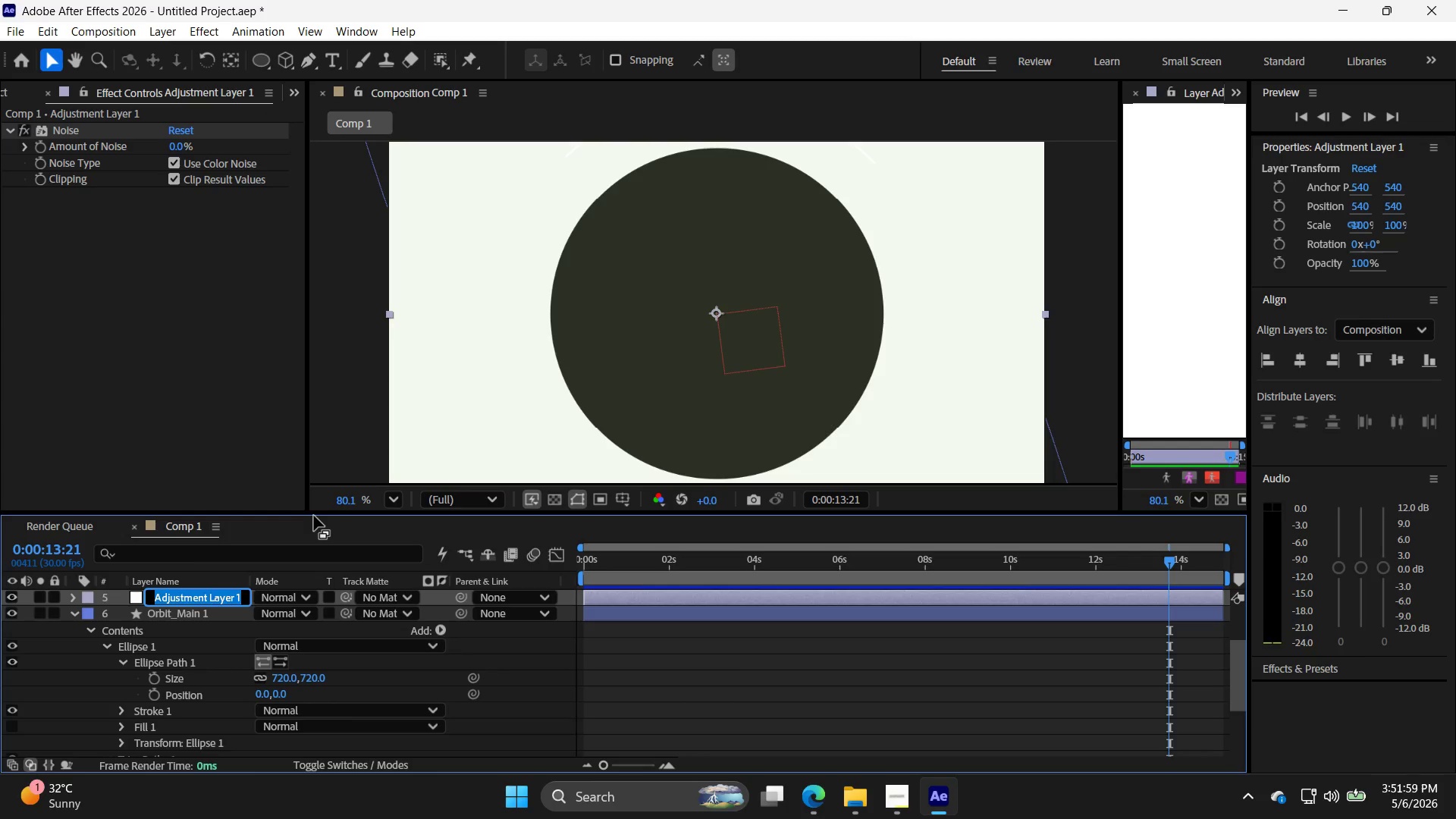 
type(Noice)
 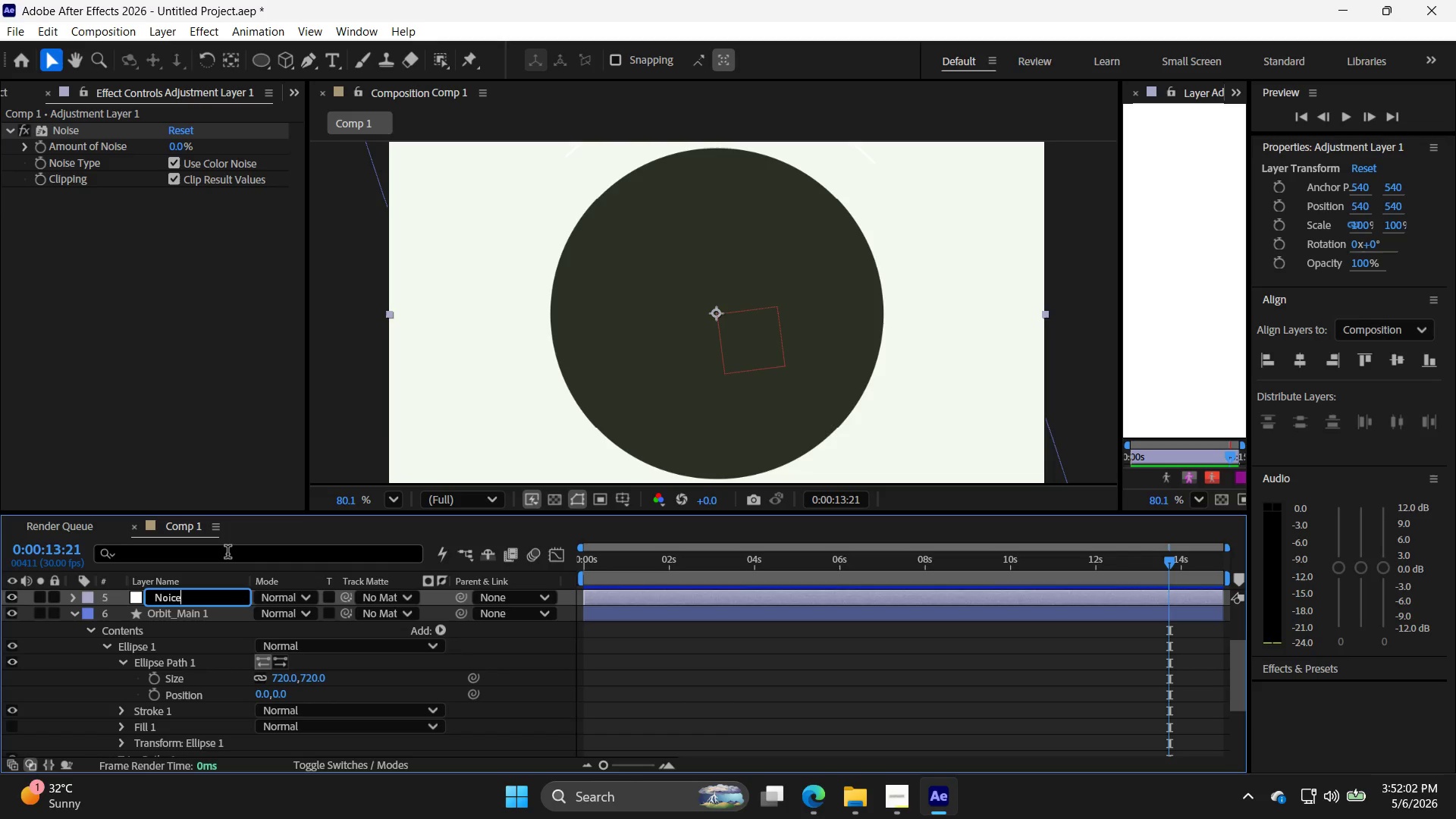 
key(Backspace)
key(Backspace)
key(Backspace)
type(ise)
 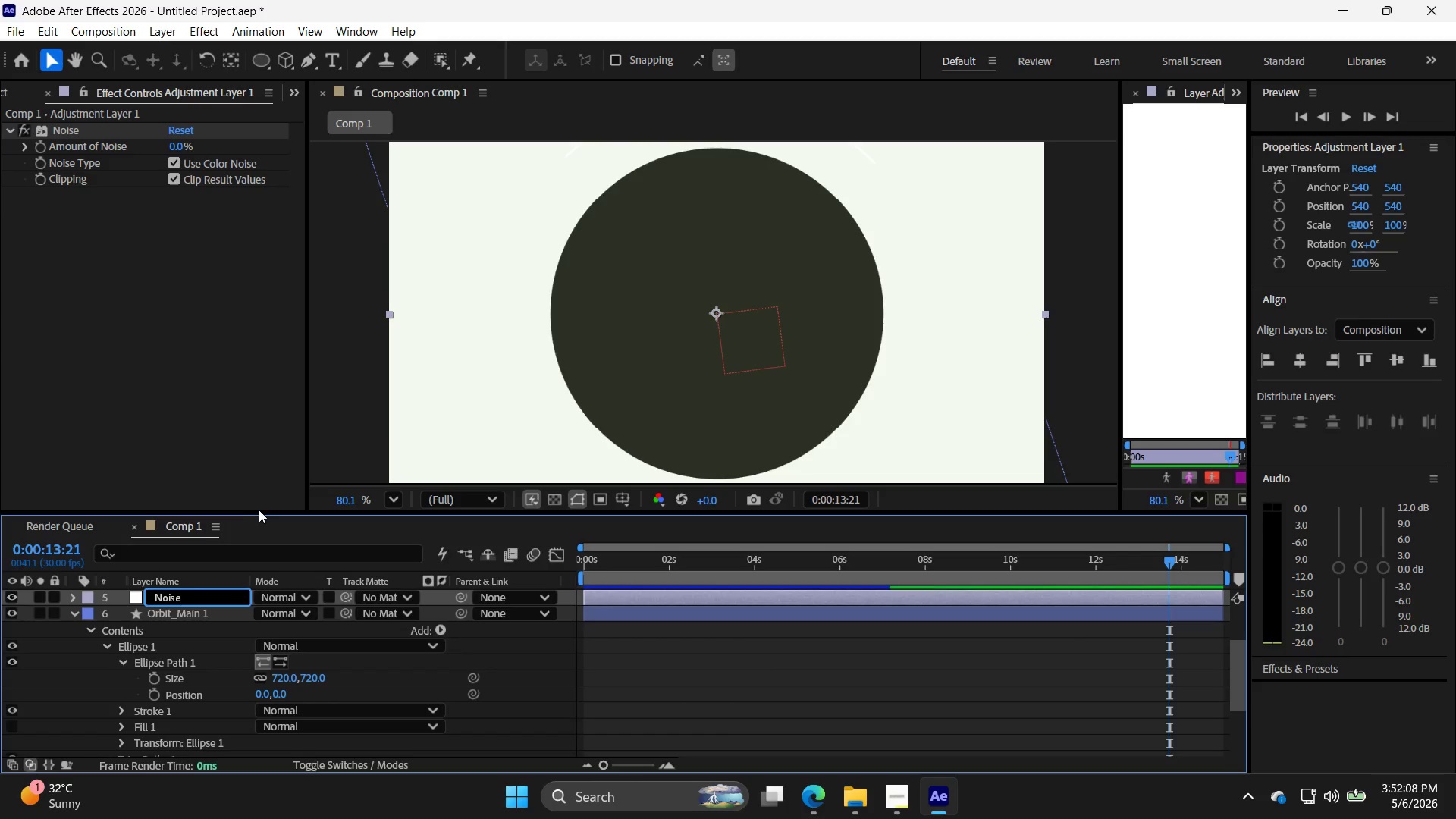 
wait(5.09)
 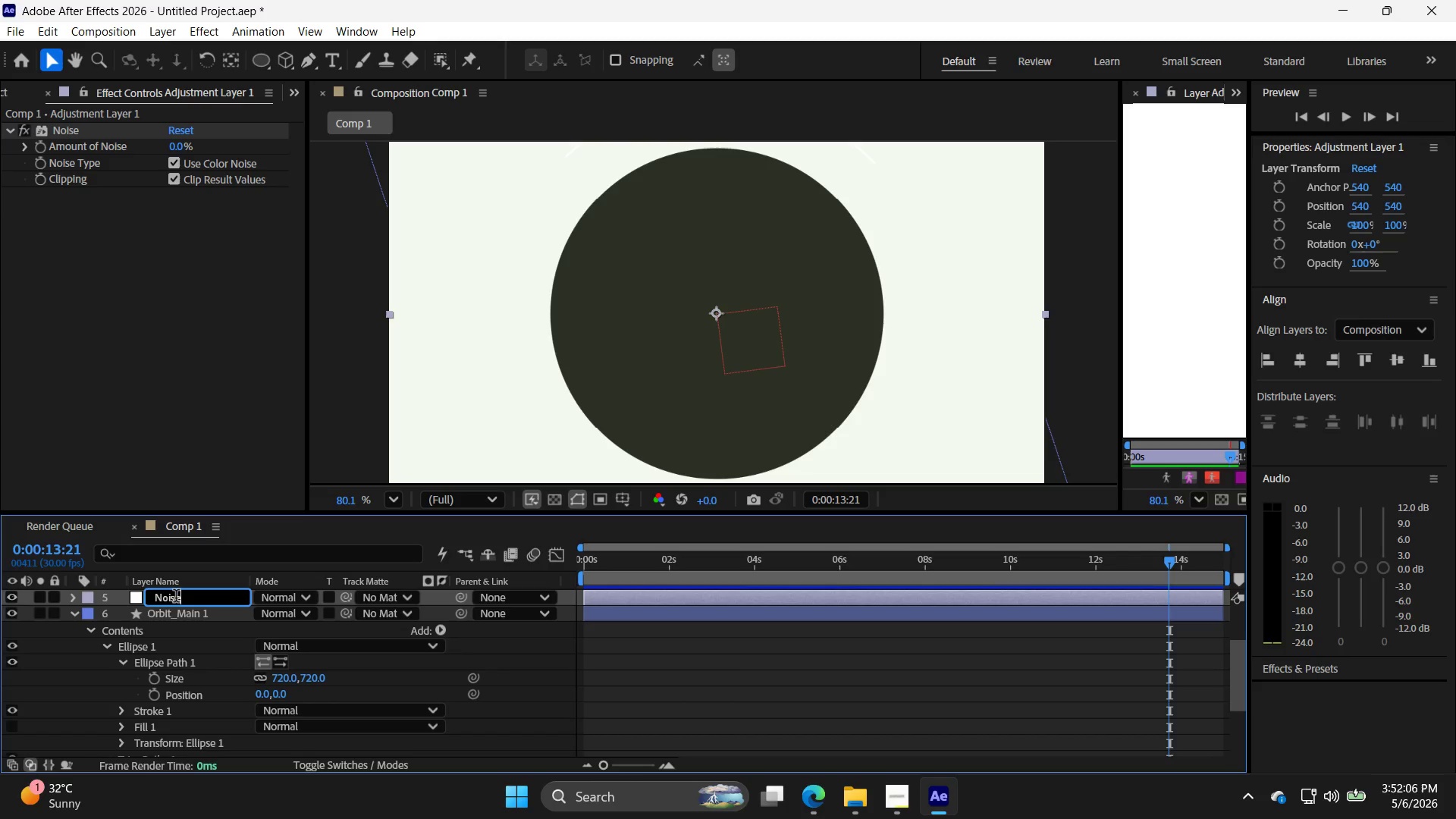 
left_click([116, 599])
 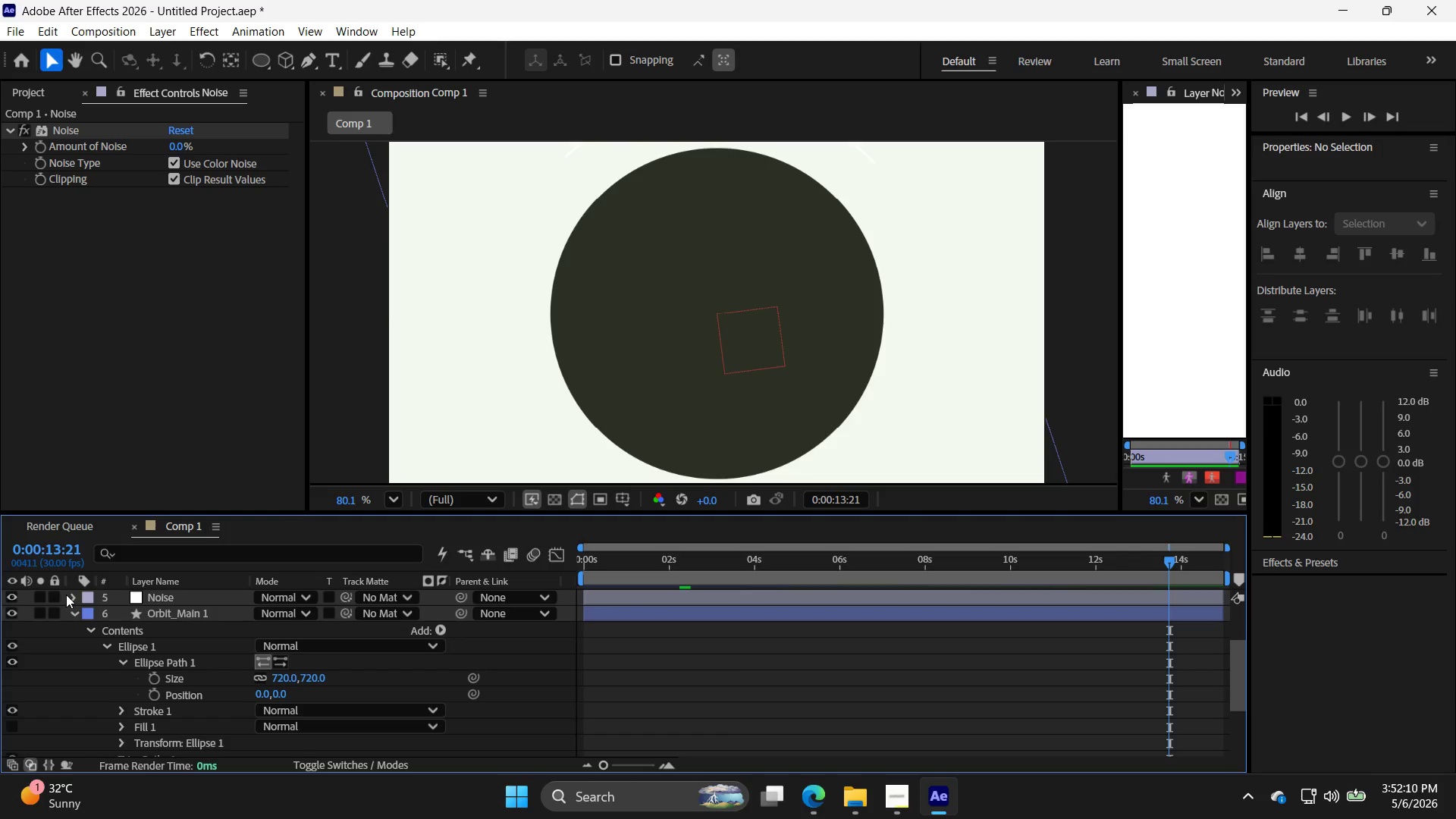 
left_click([74, 598])
 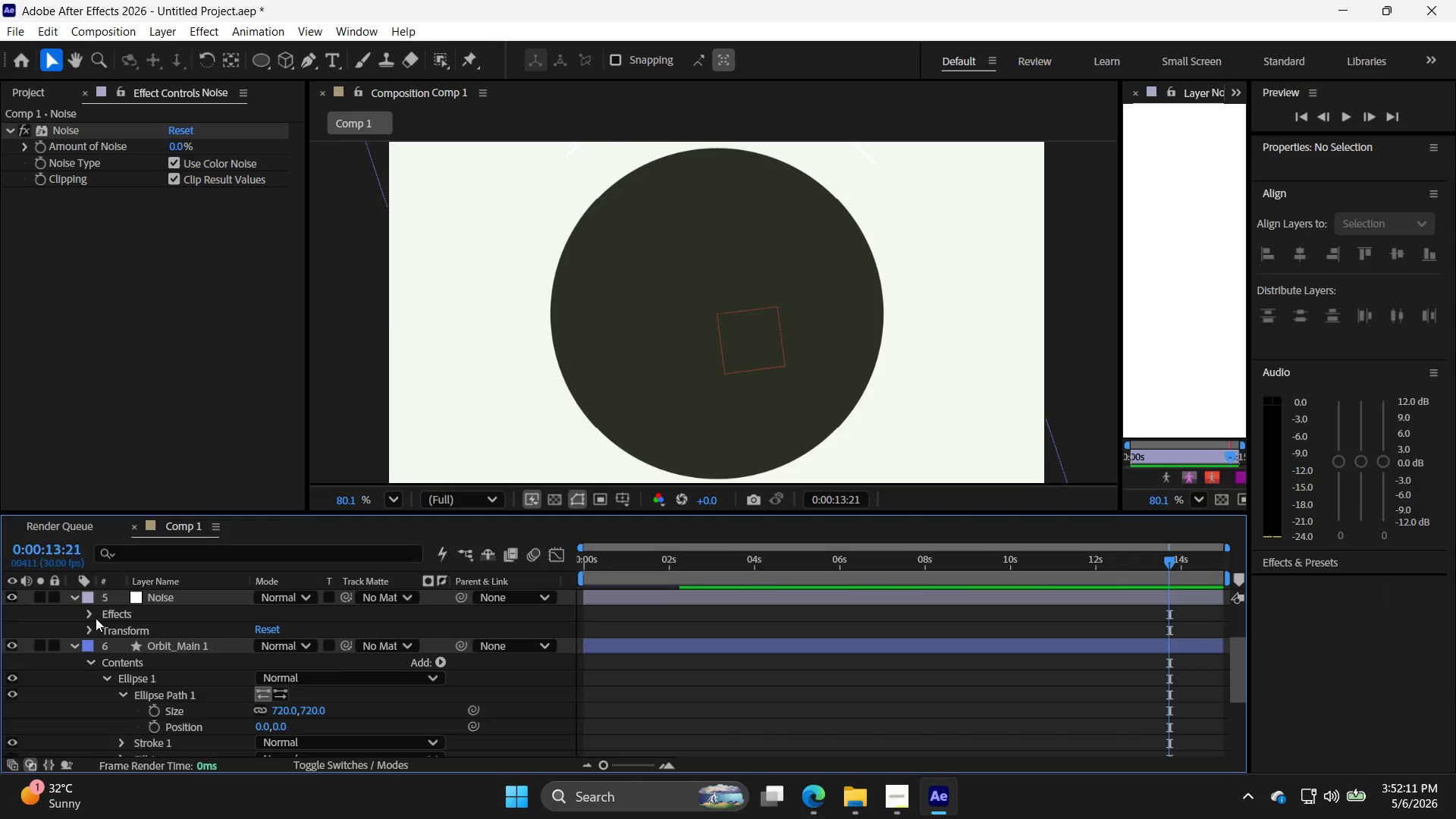 
left_click([91, 612])
 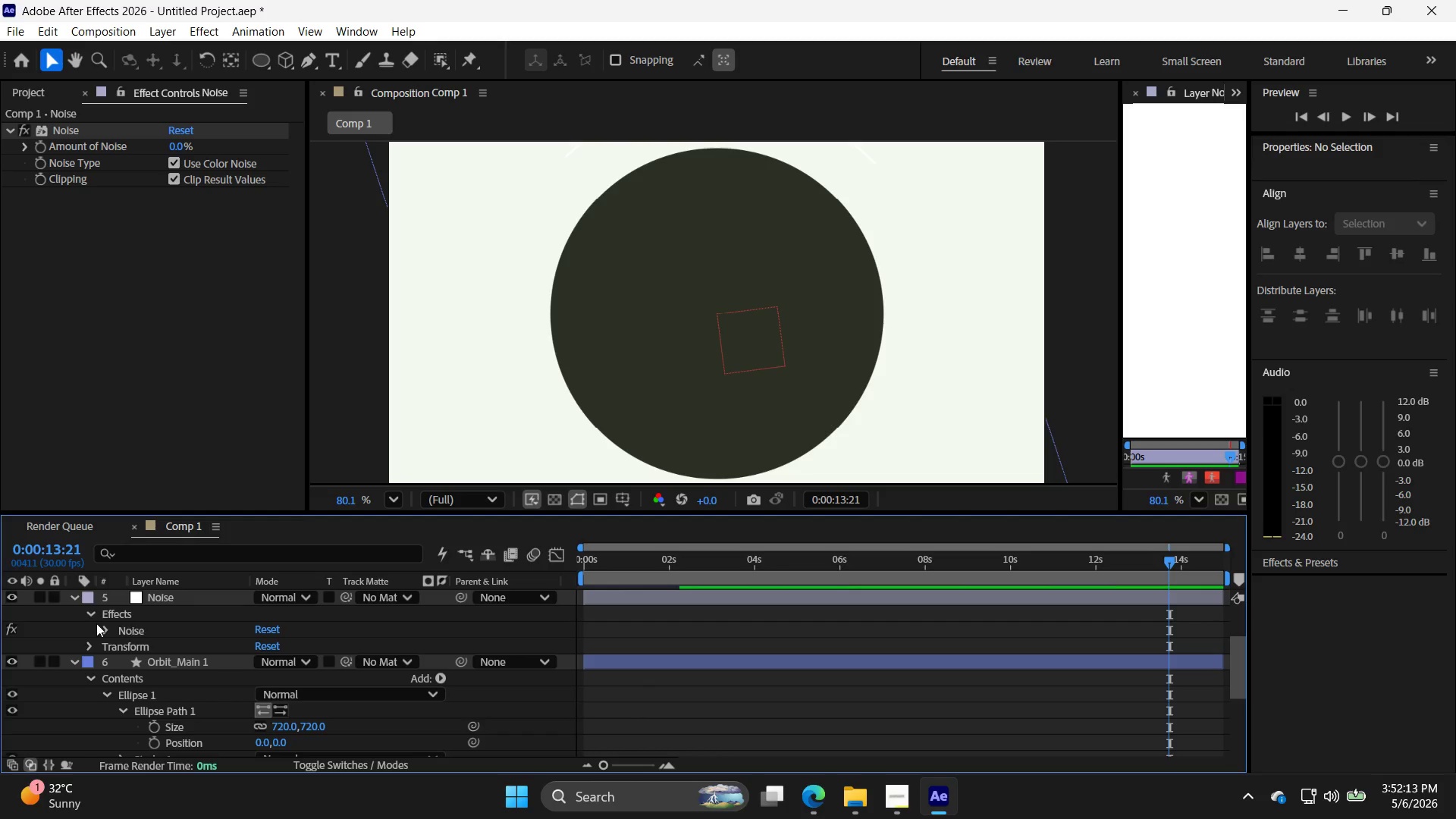 
left_click([104, 629])
 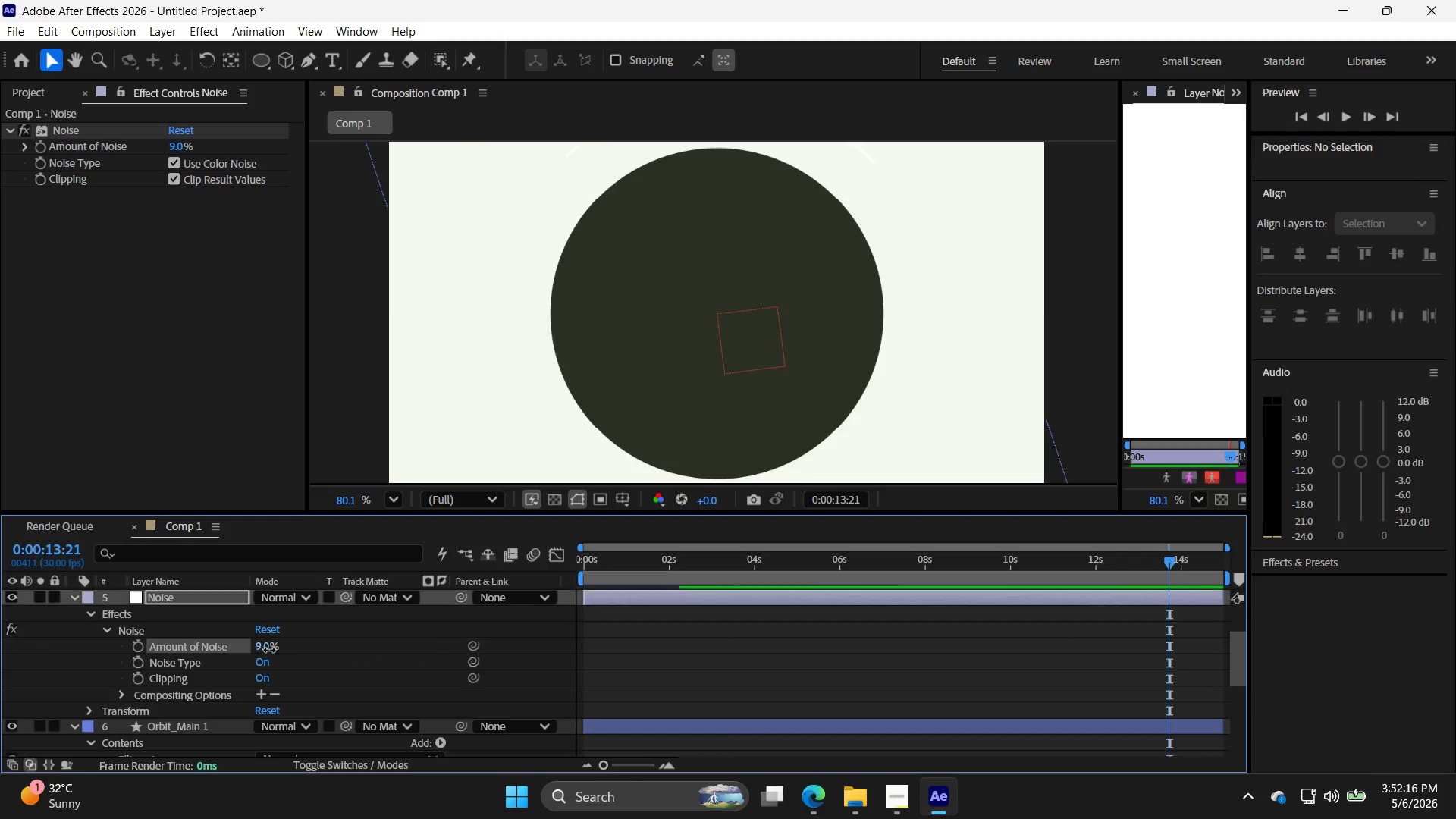 
wait(8.19)
 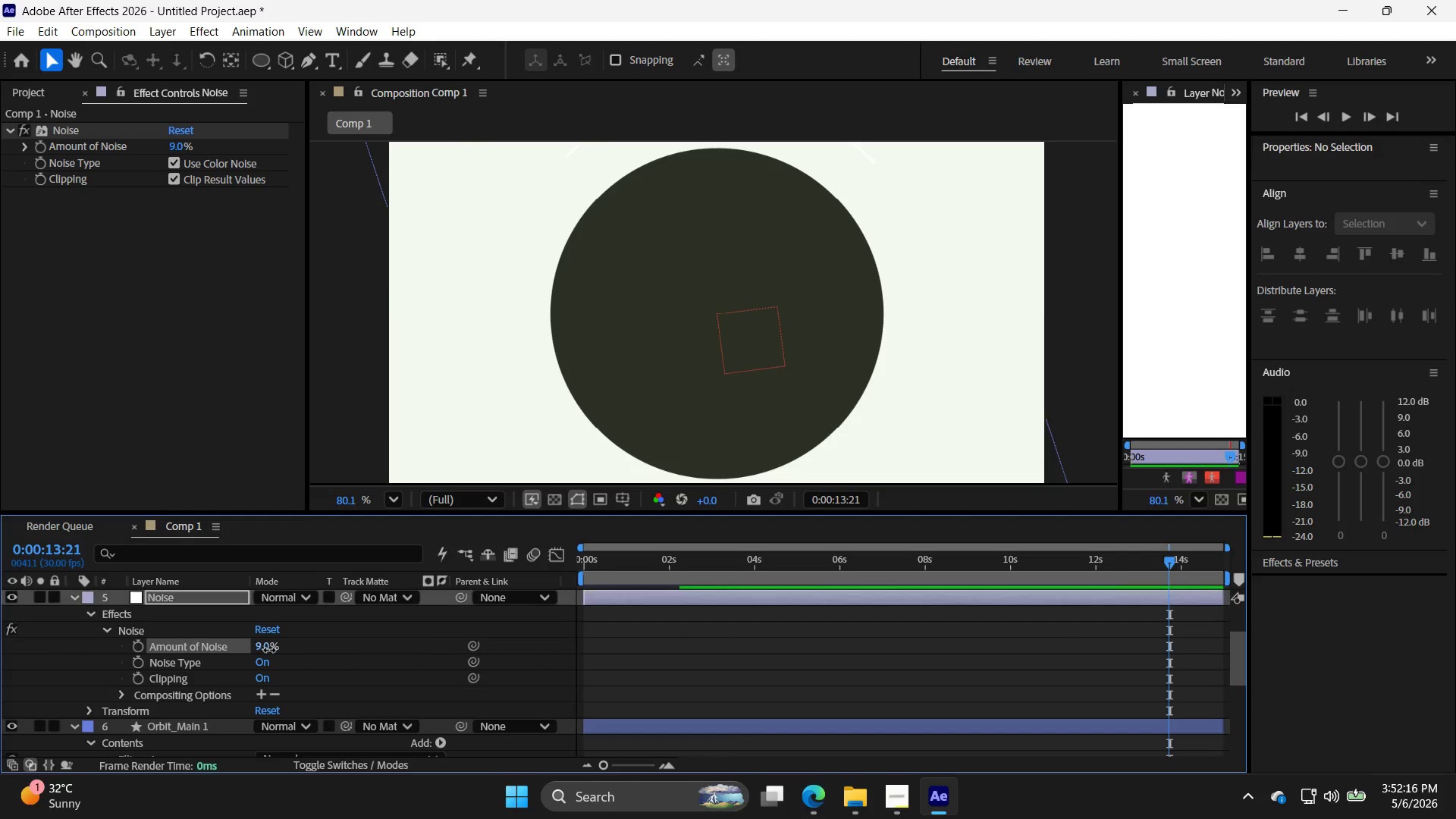 
double_click([628, 592])
 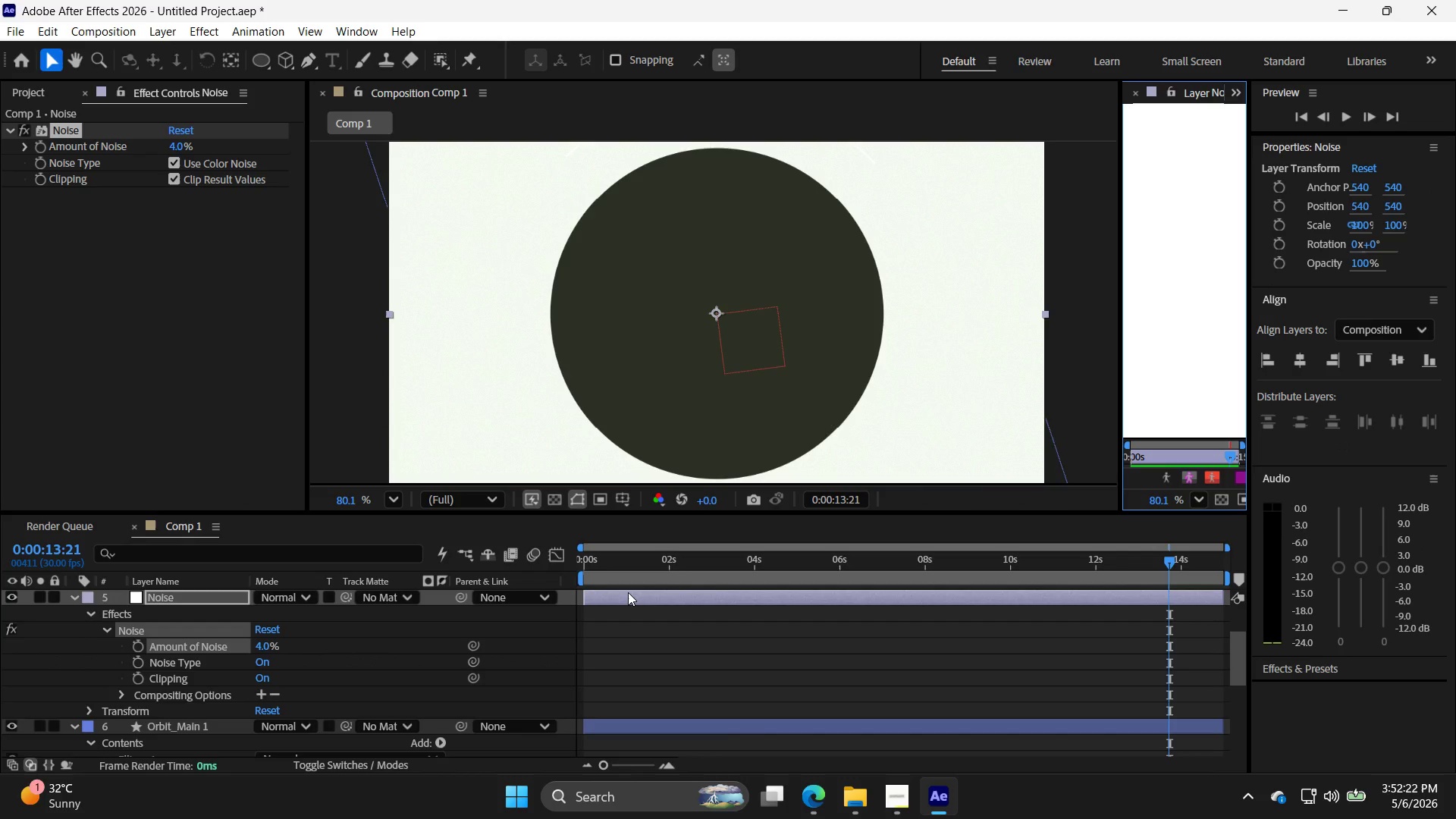 
key(Control+BracketLeft)
 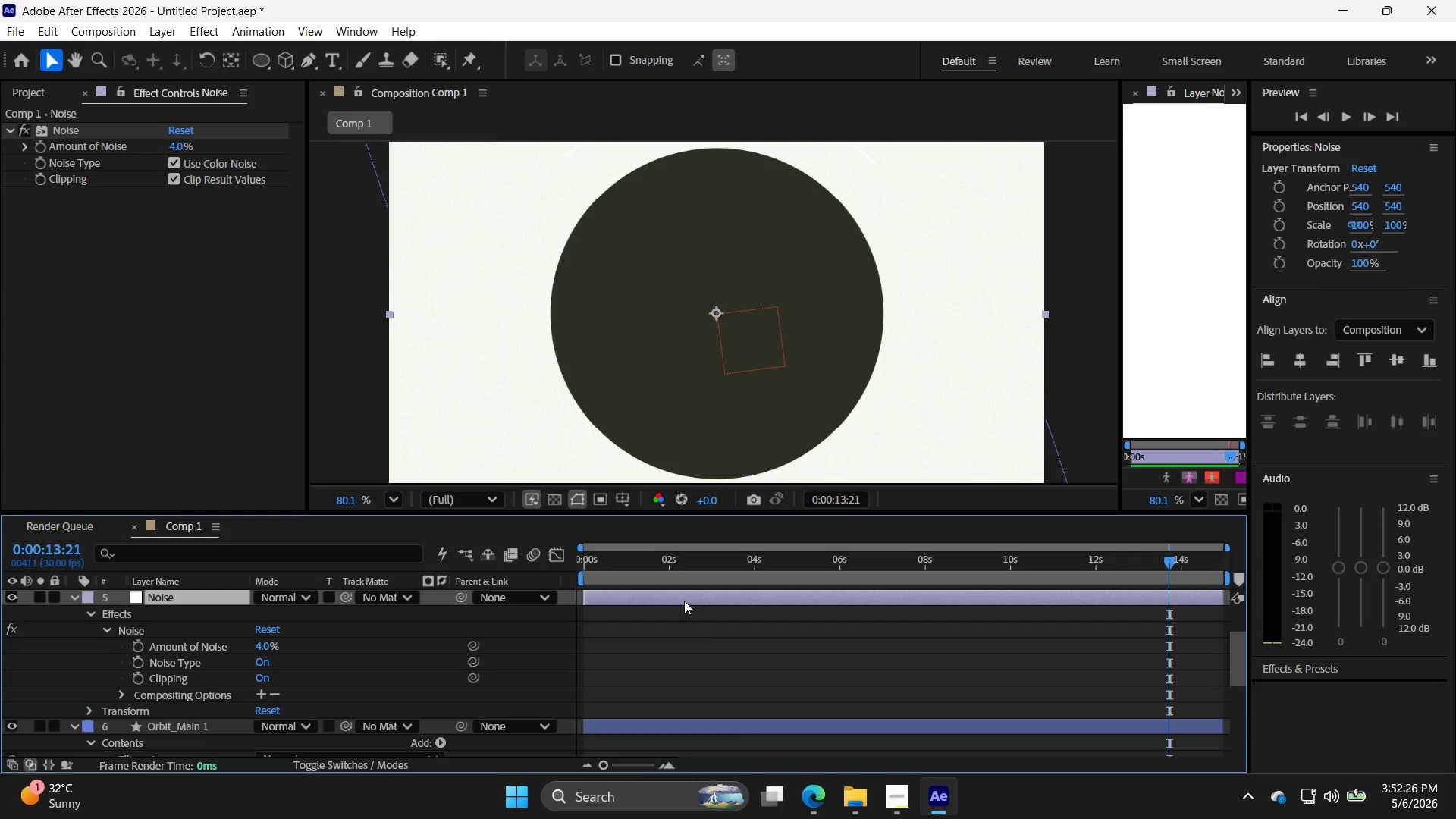 
key(Control+BracketLeft)
 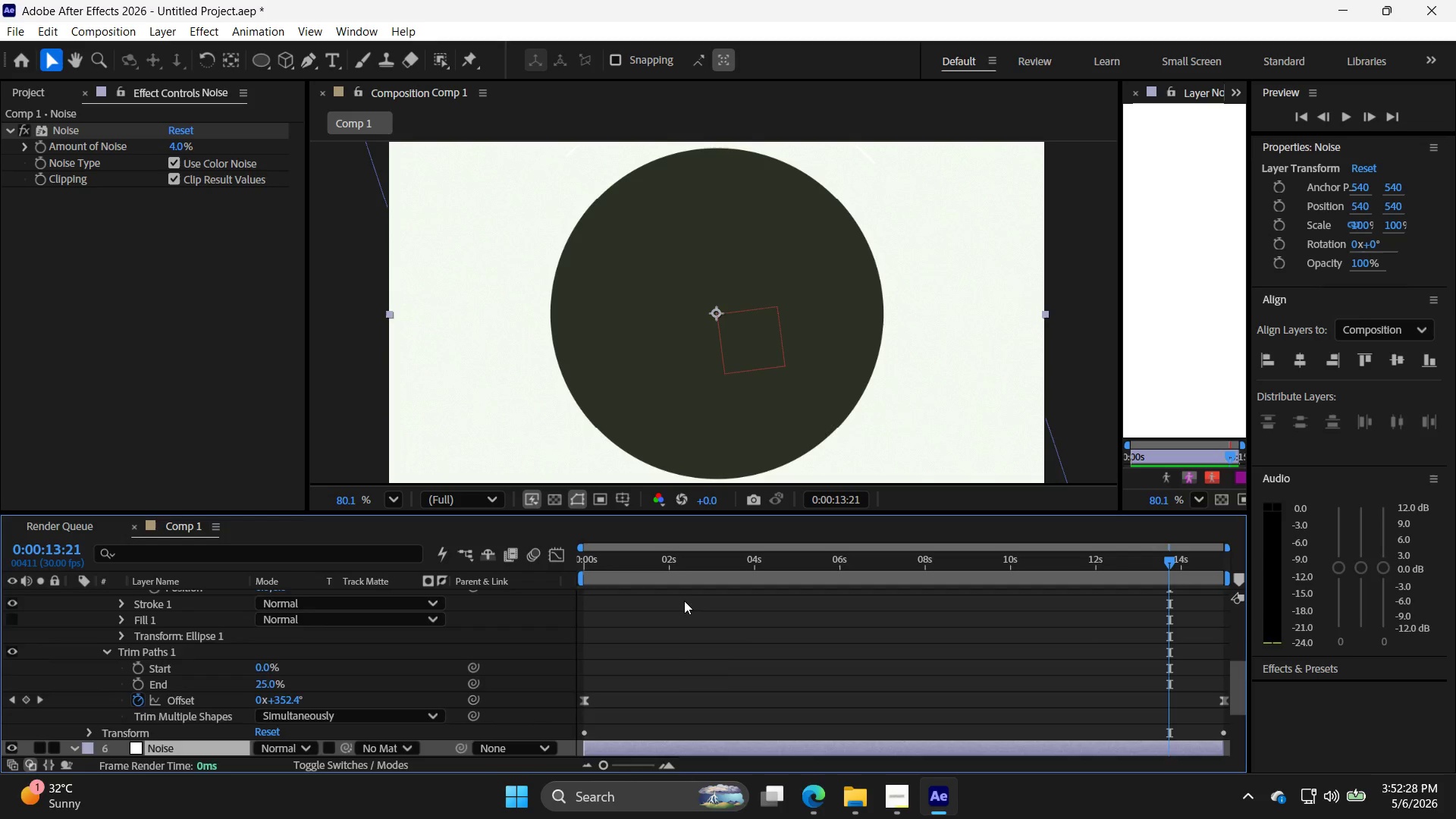 
key(Control+BracketRight)
 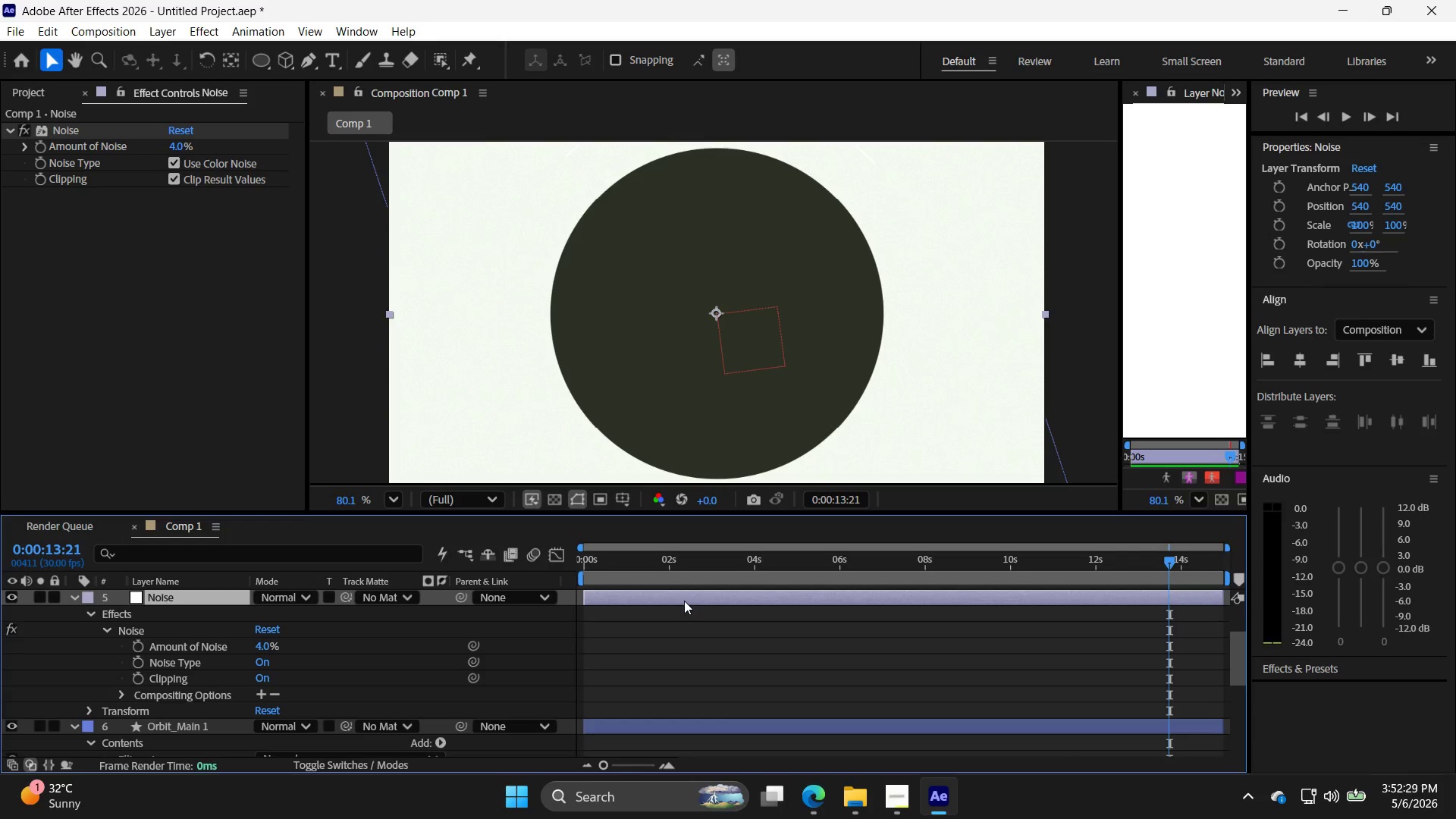 
key(Control+BracketRight)
 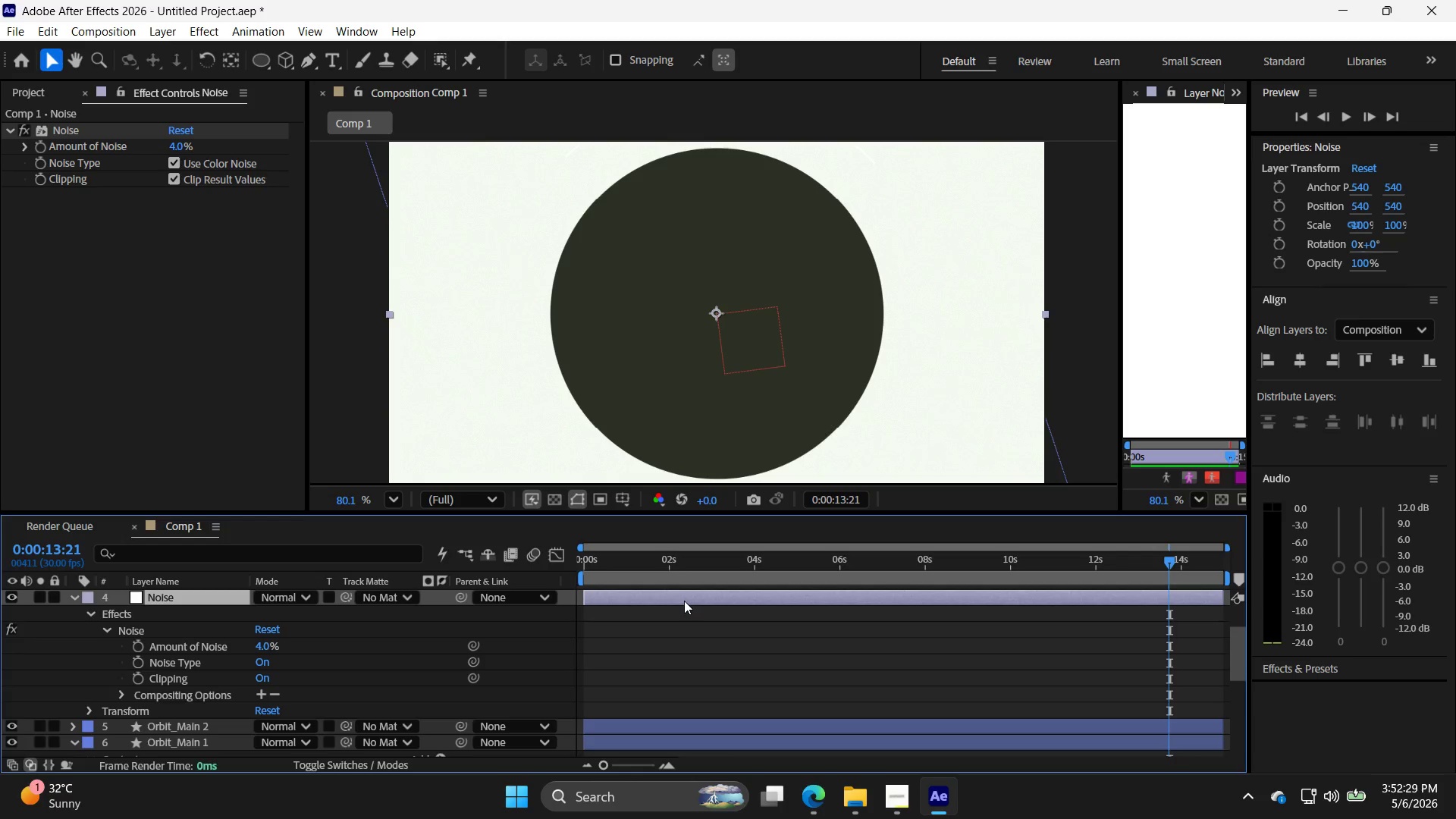 
key(Control+BracketRight)
 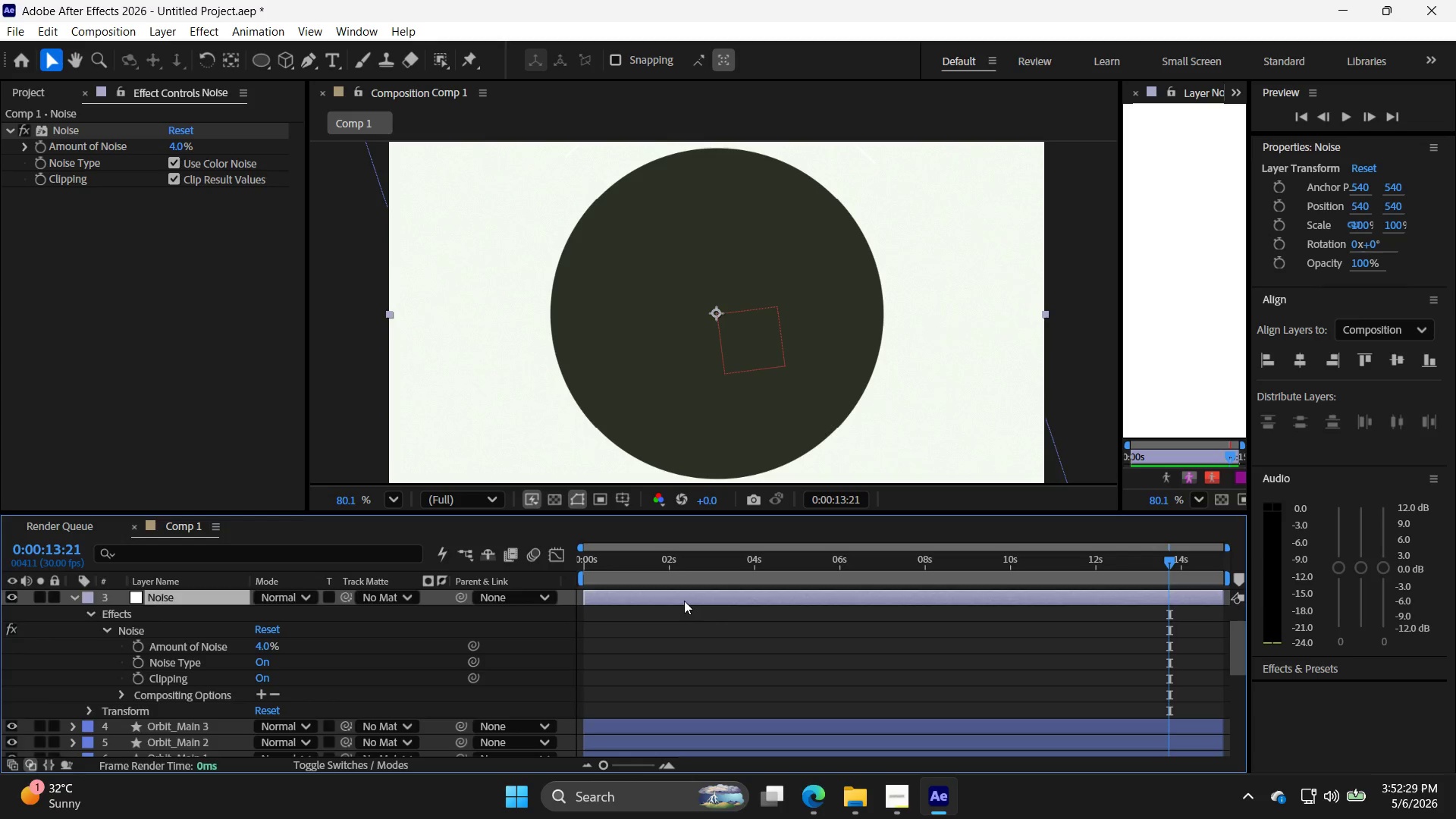 
key(Control+BracketRight)
 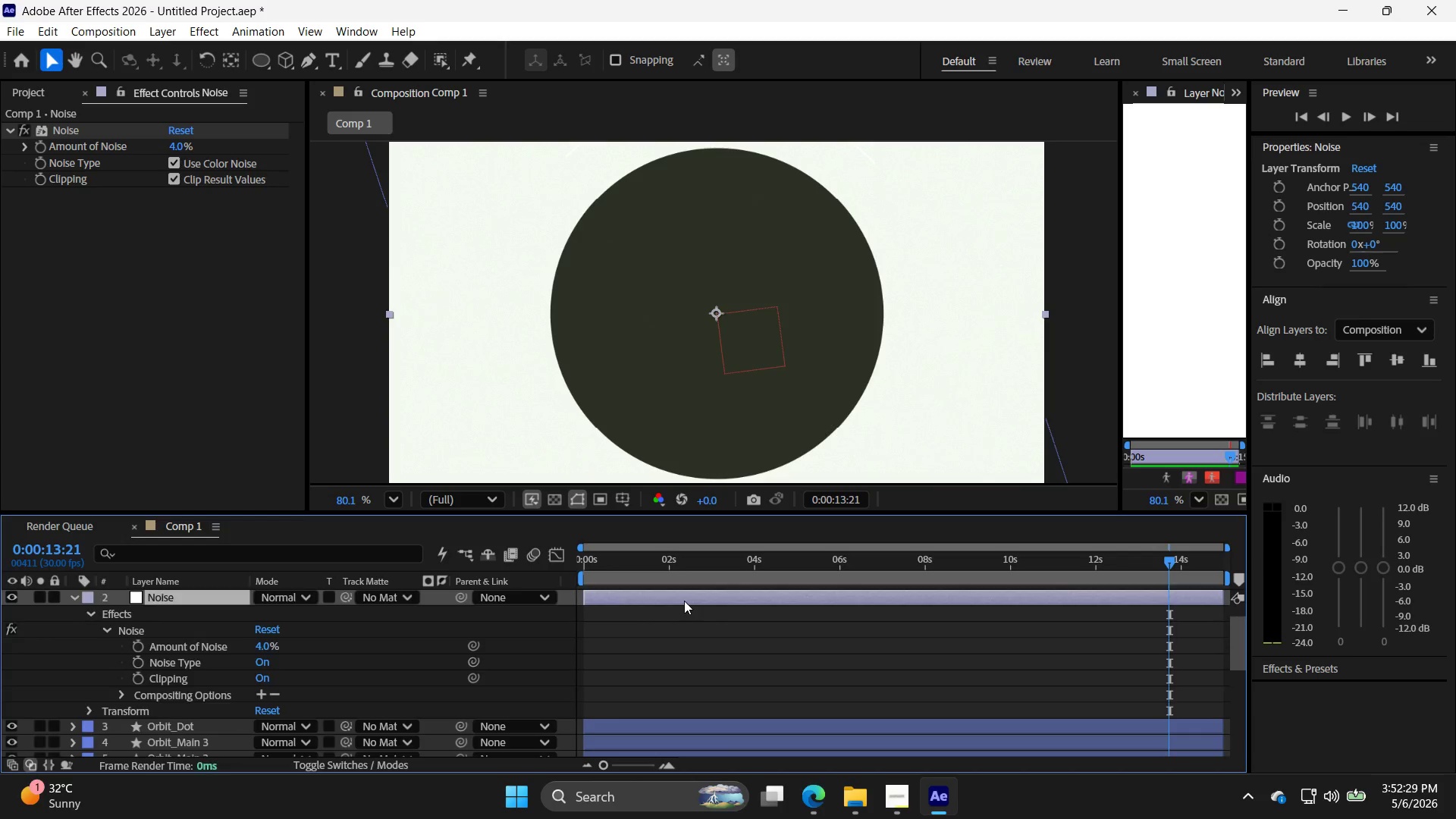 
key(Control+BracketRight)
 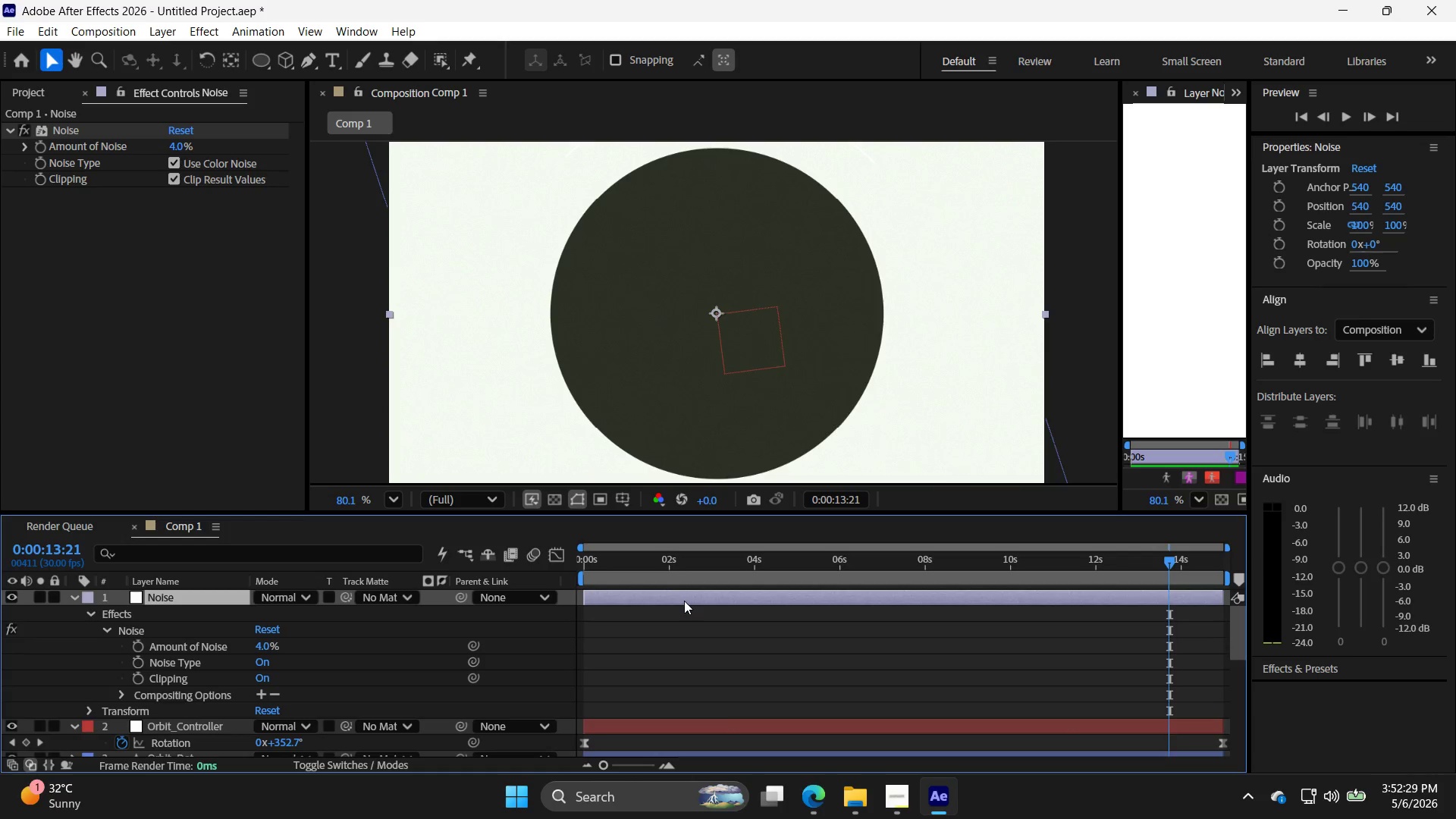 
key(Control+BracketRight)
 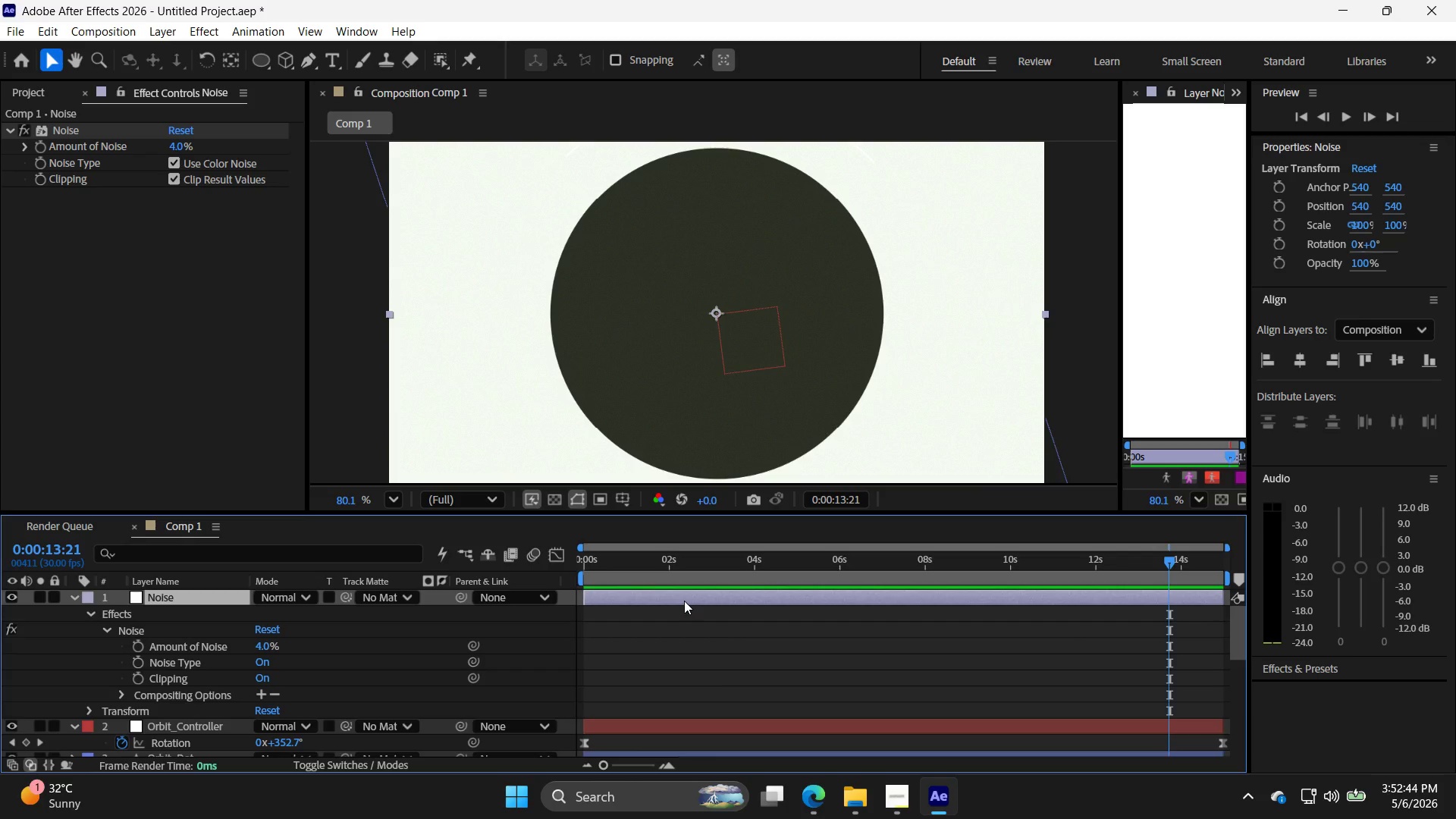 
wait(19.54)
 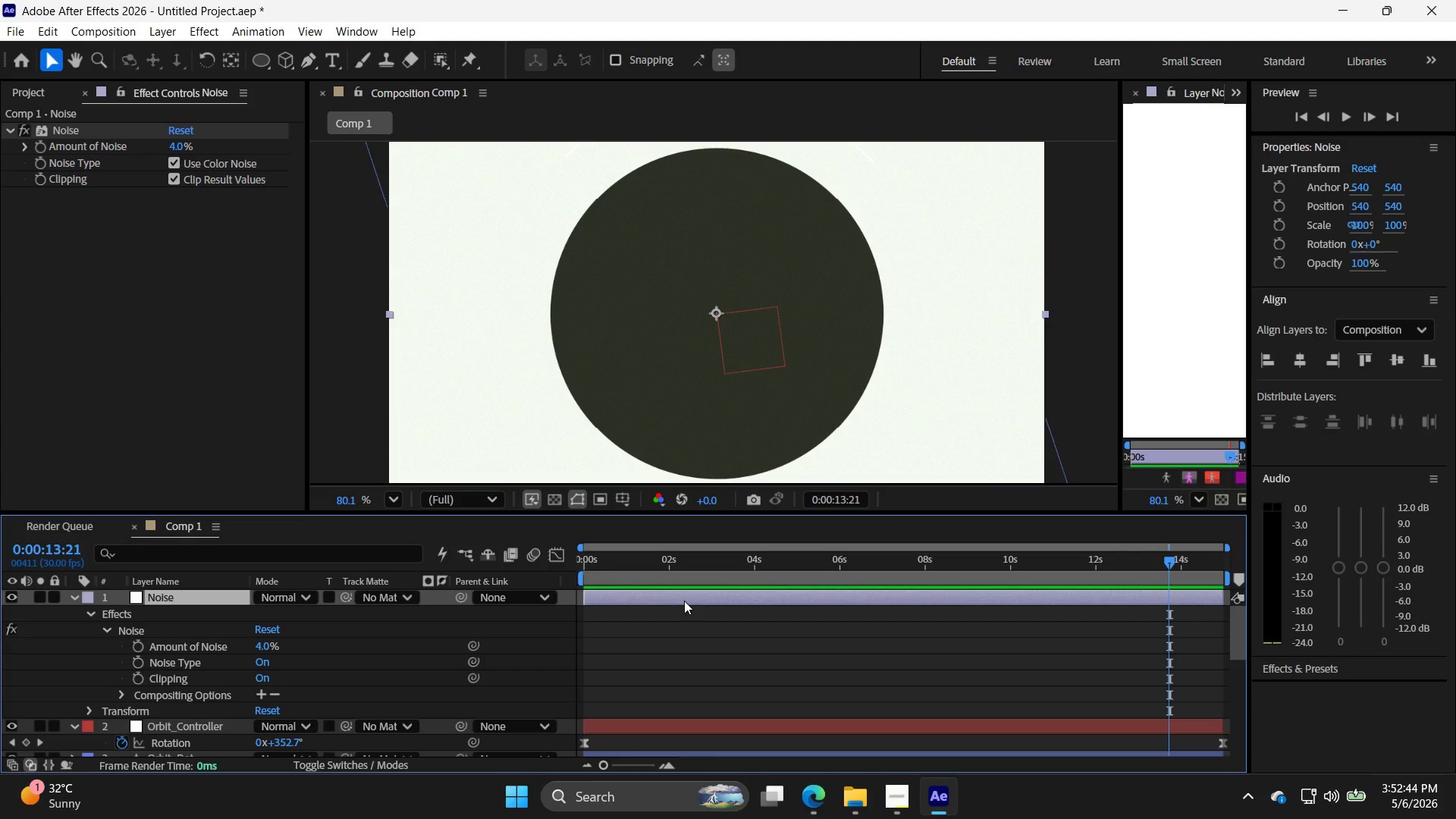 
mouse_move([451, 551])
 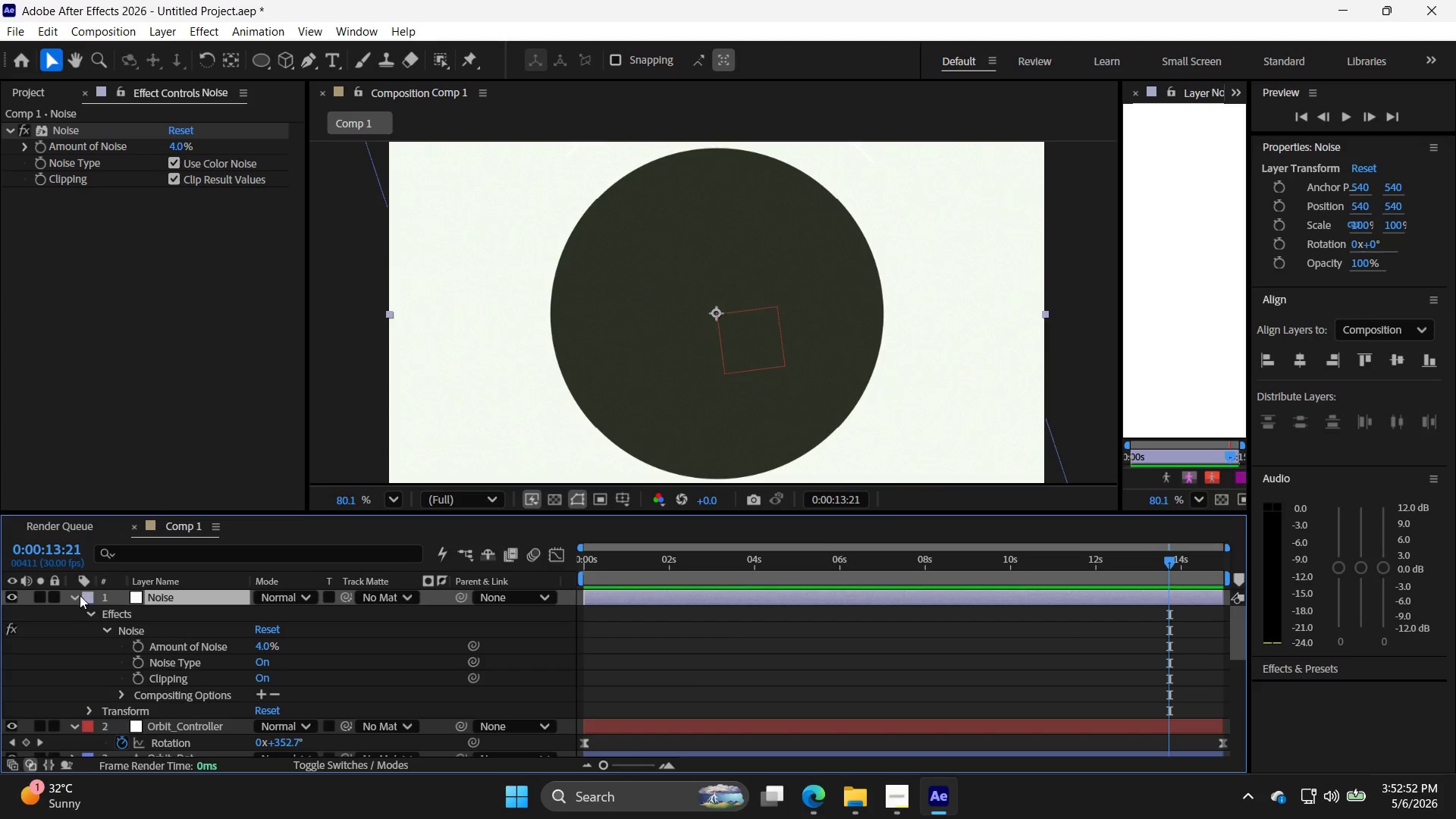 
left_click([76, 594])
 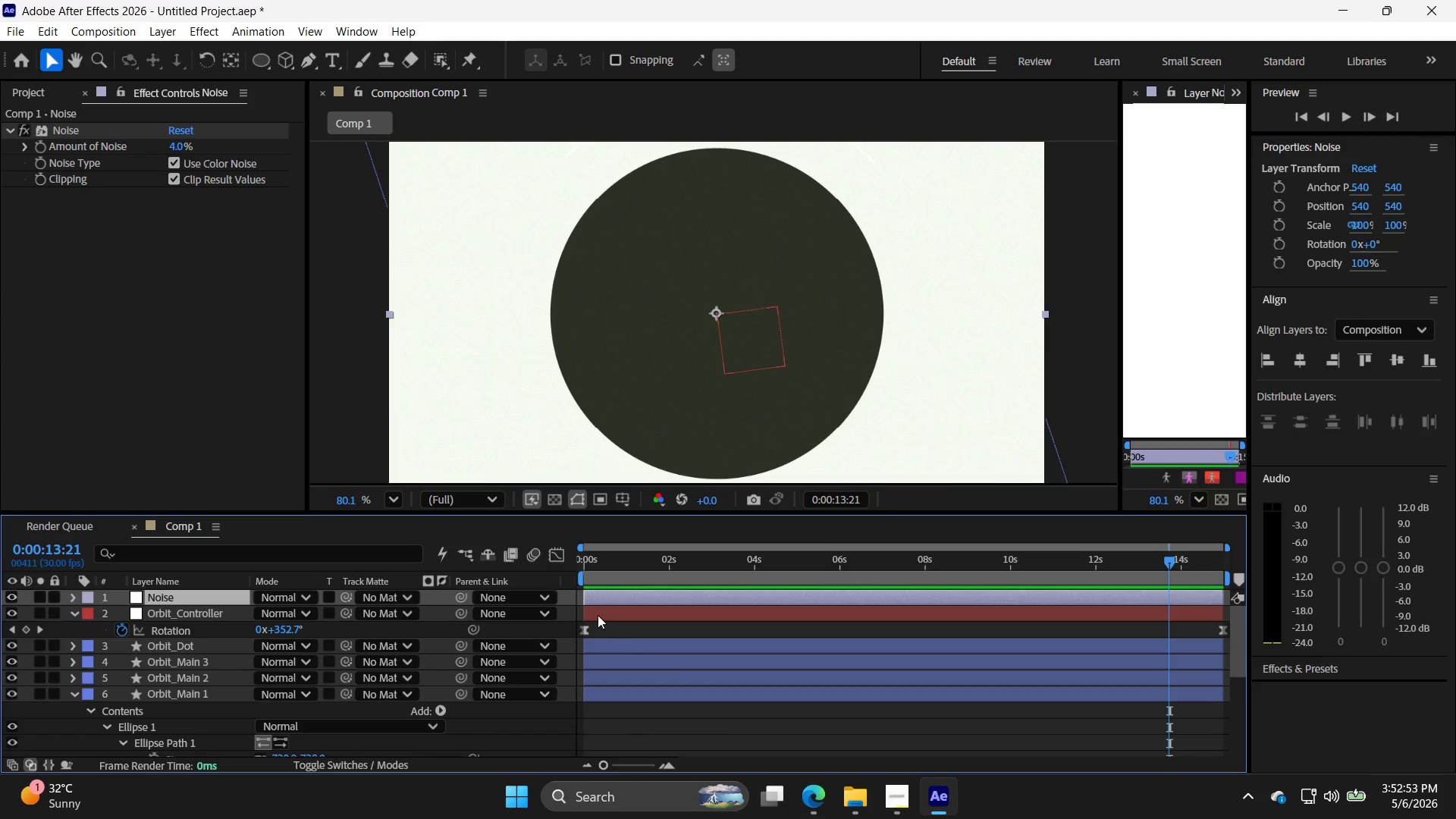 
left_click([673, 664])
 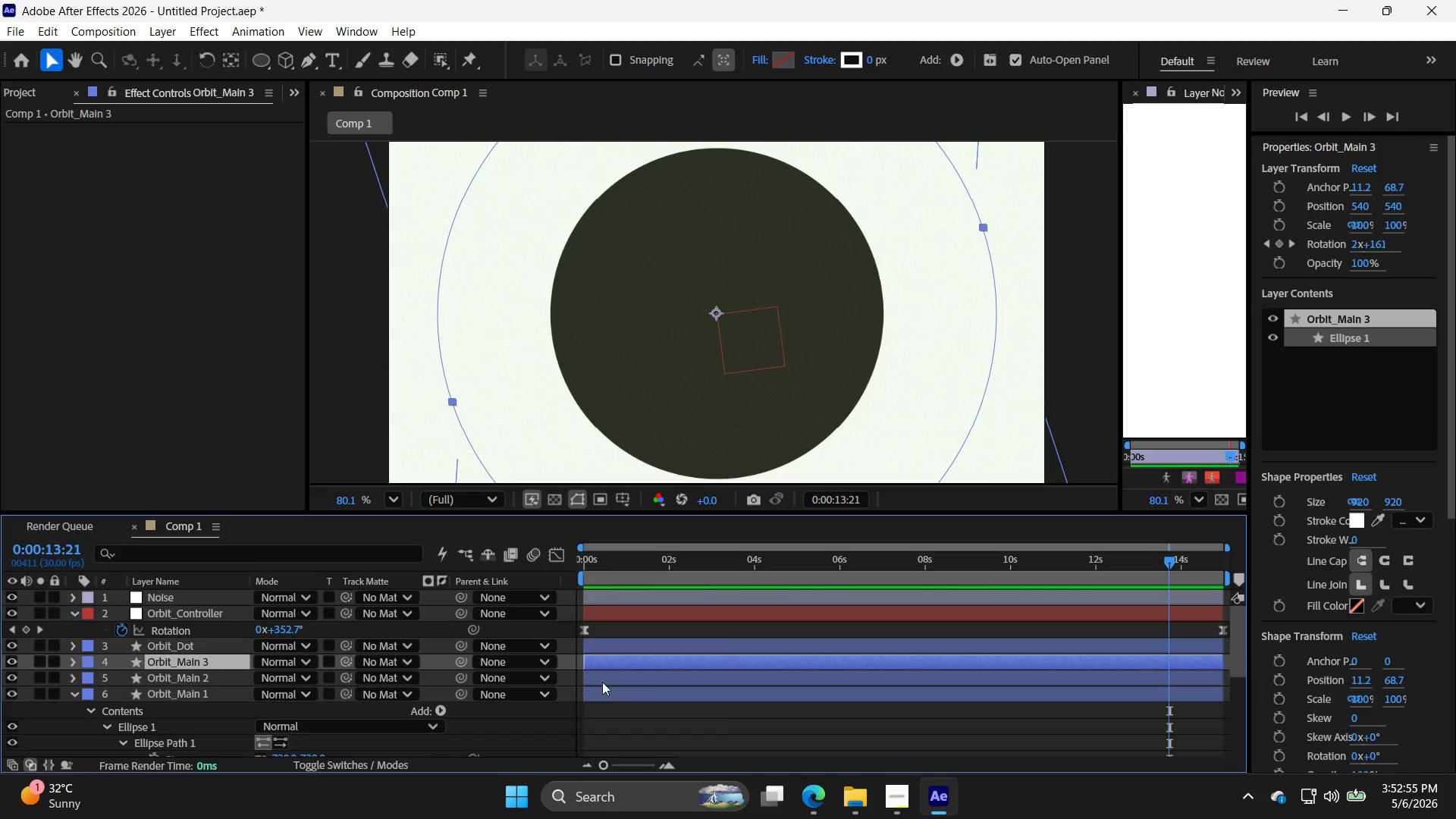 
left_click([664, 707])
 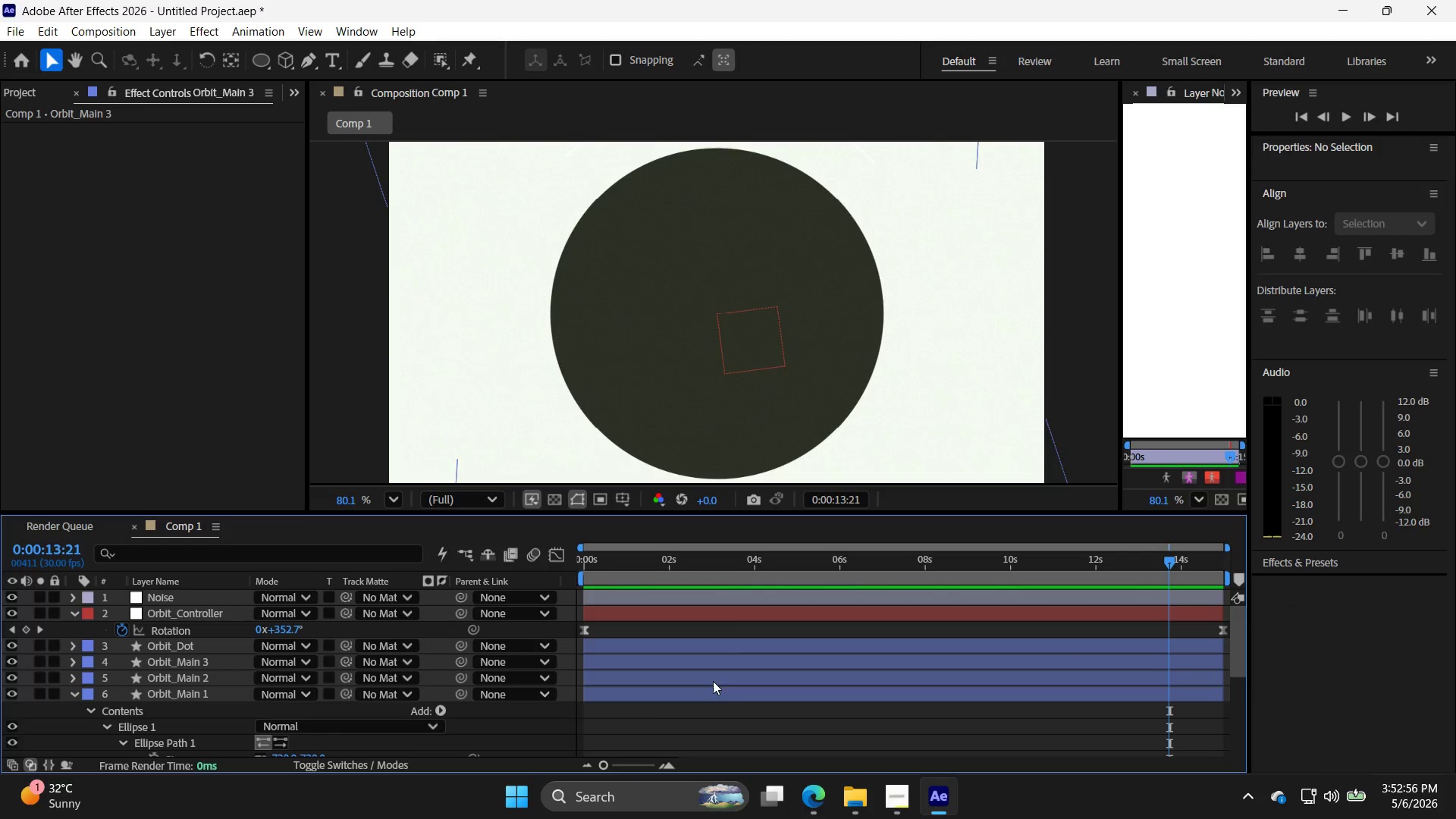 
left_click([712, 699])
 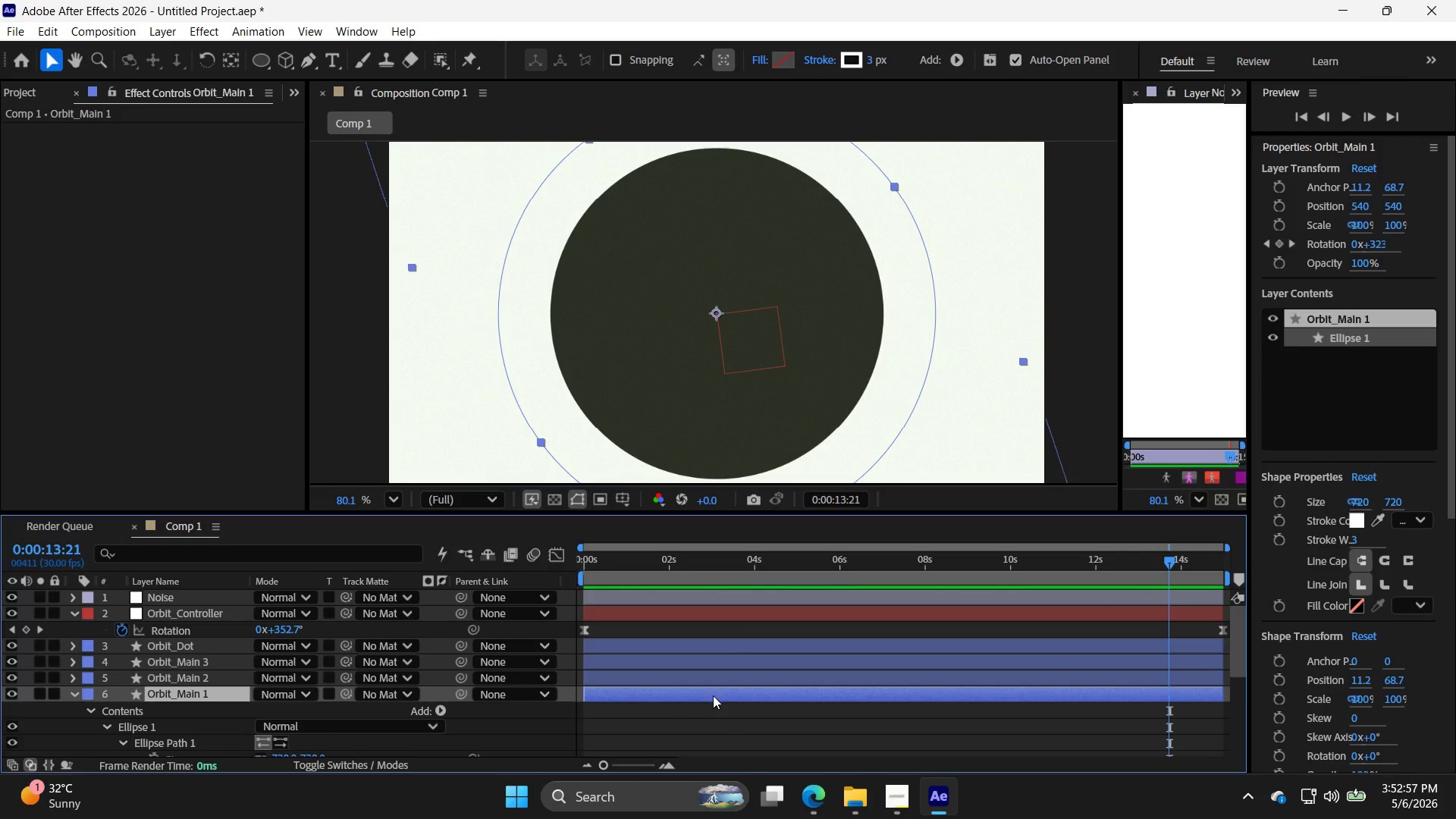 
left_click([722, 725])
 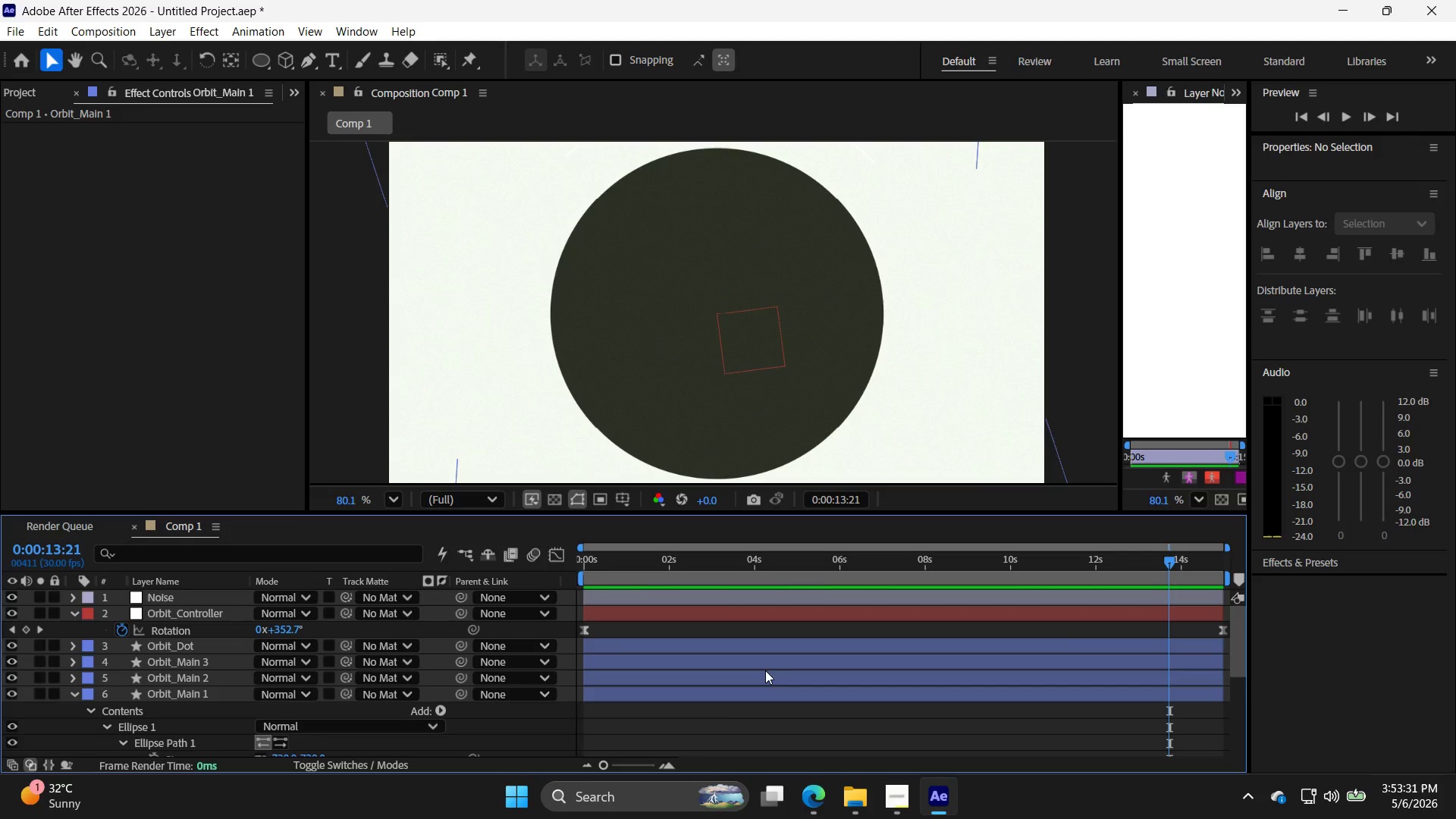 
wait(38.61)
 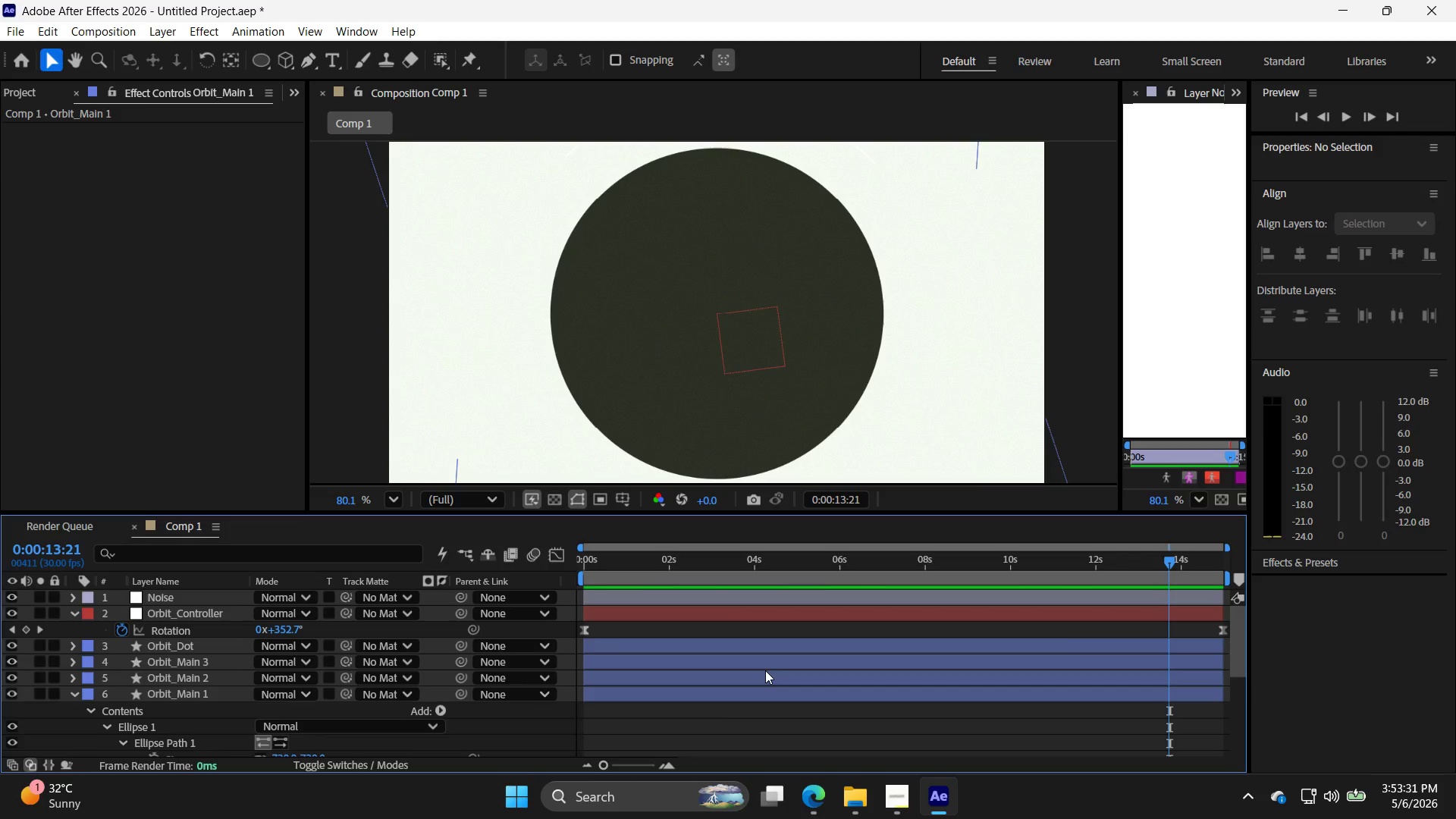 
left_click([976, 322])
 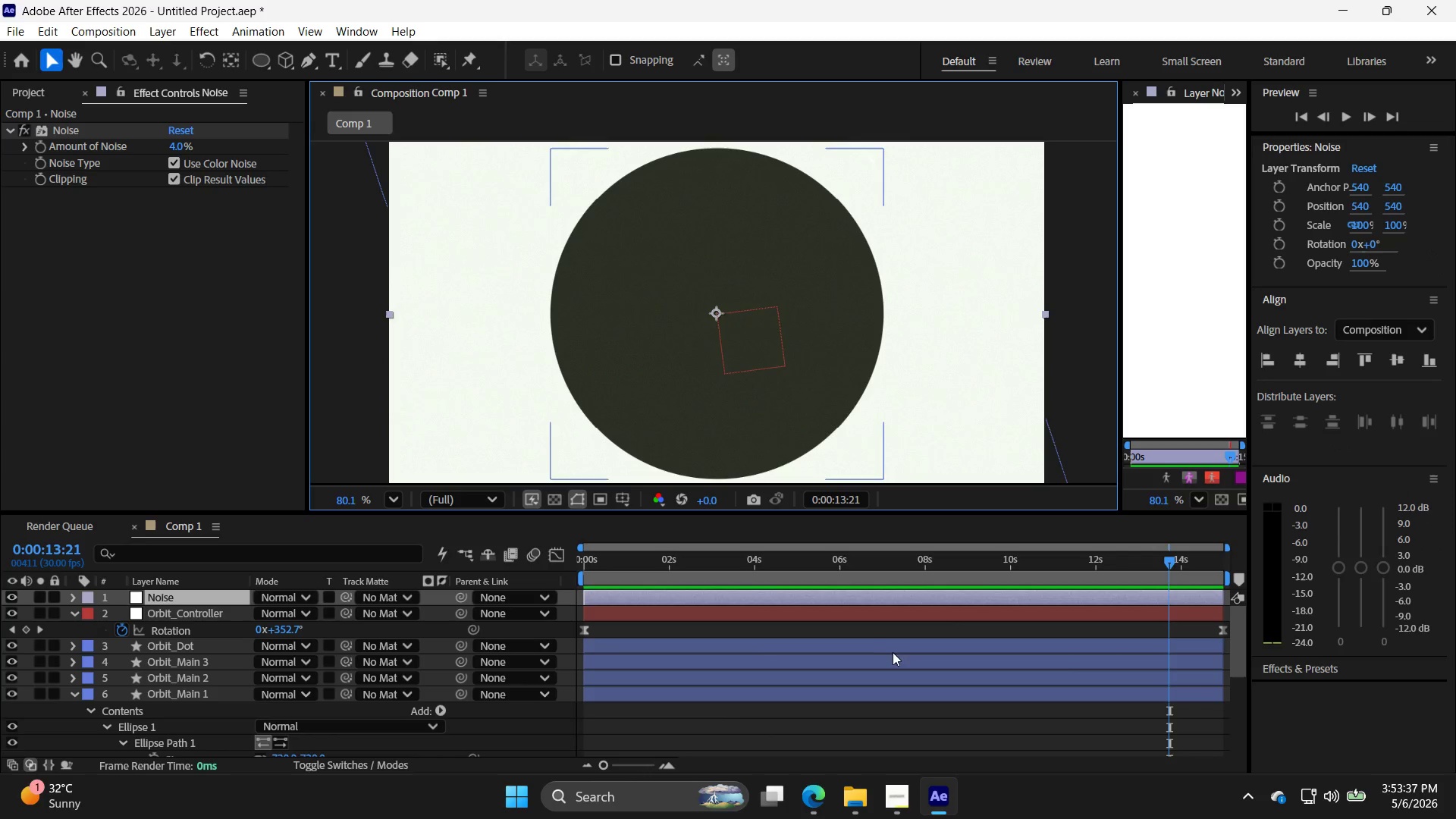 
left_click([861, 647])
 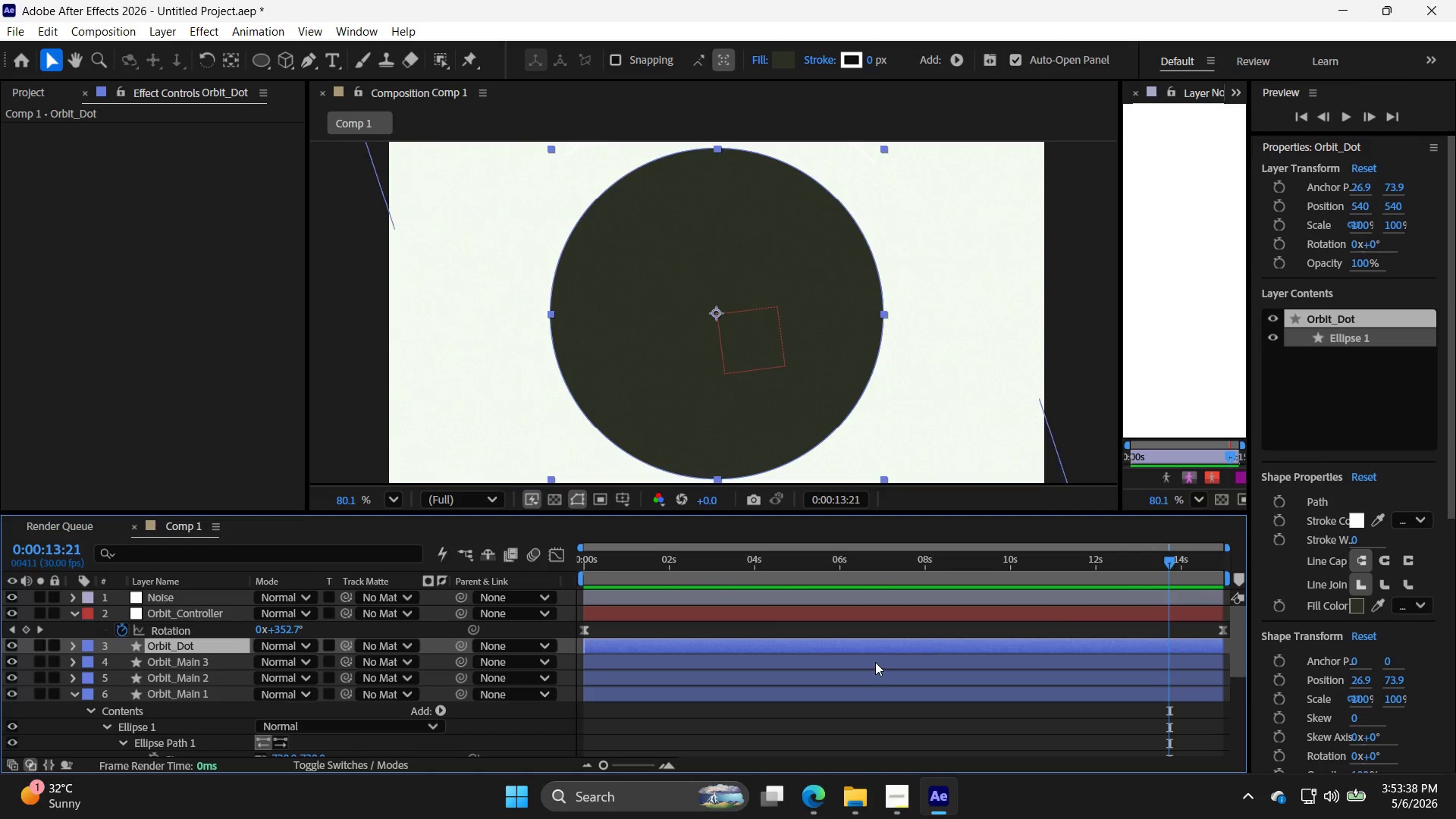 
left_click([877, 657])
 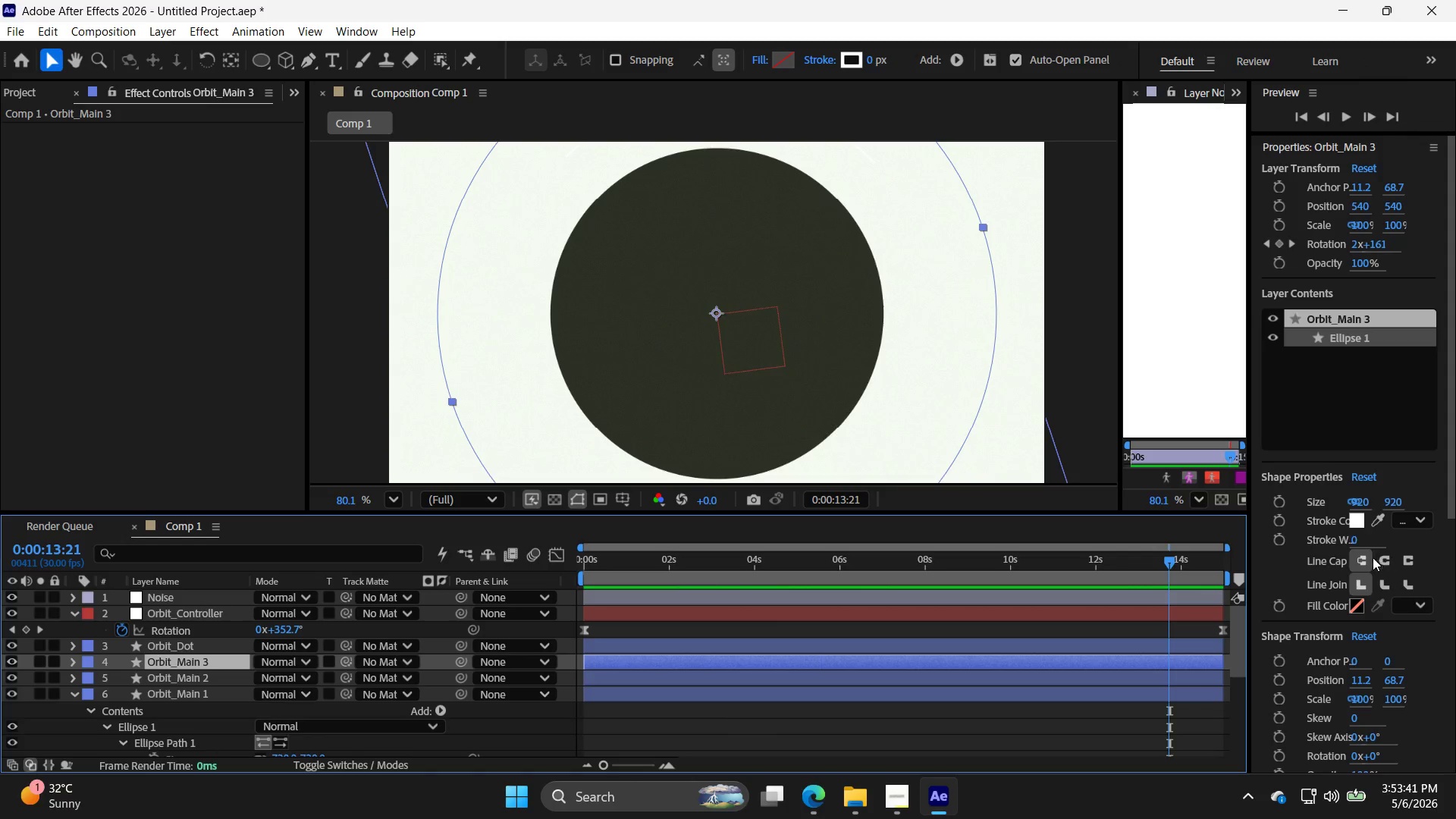 
left_click([1355, 526])
 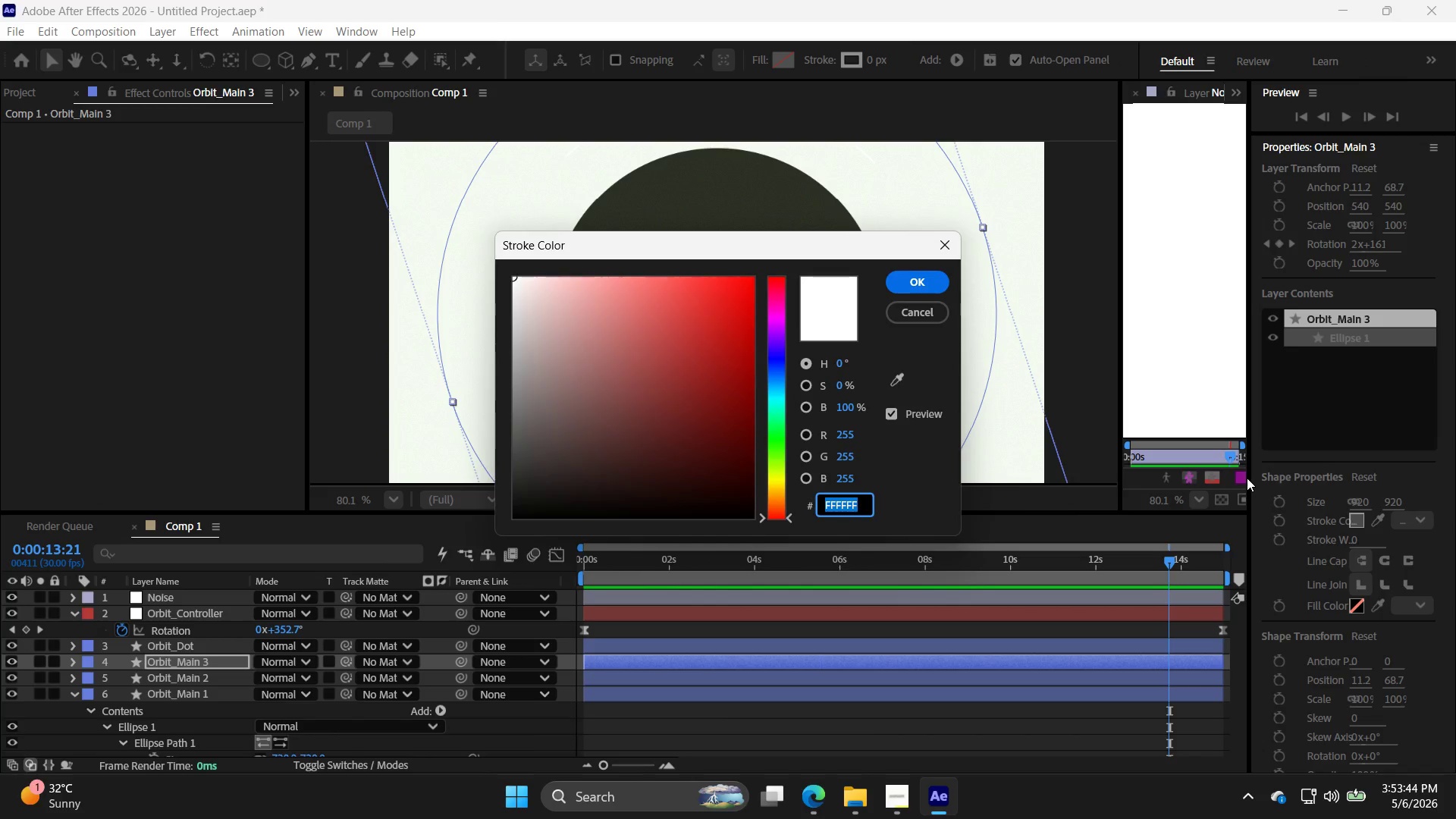 
type(2d3025)
 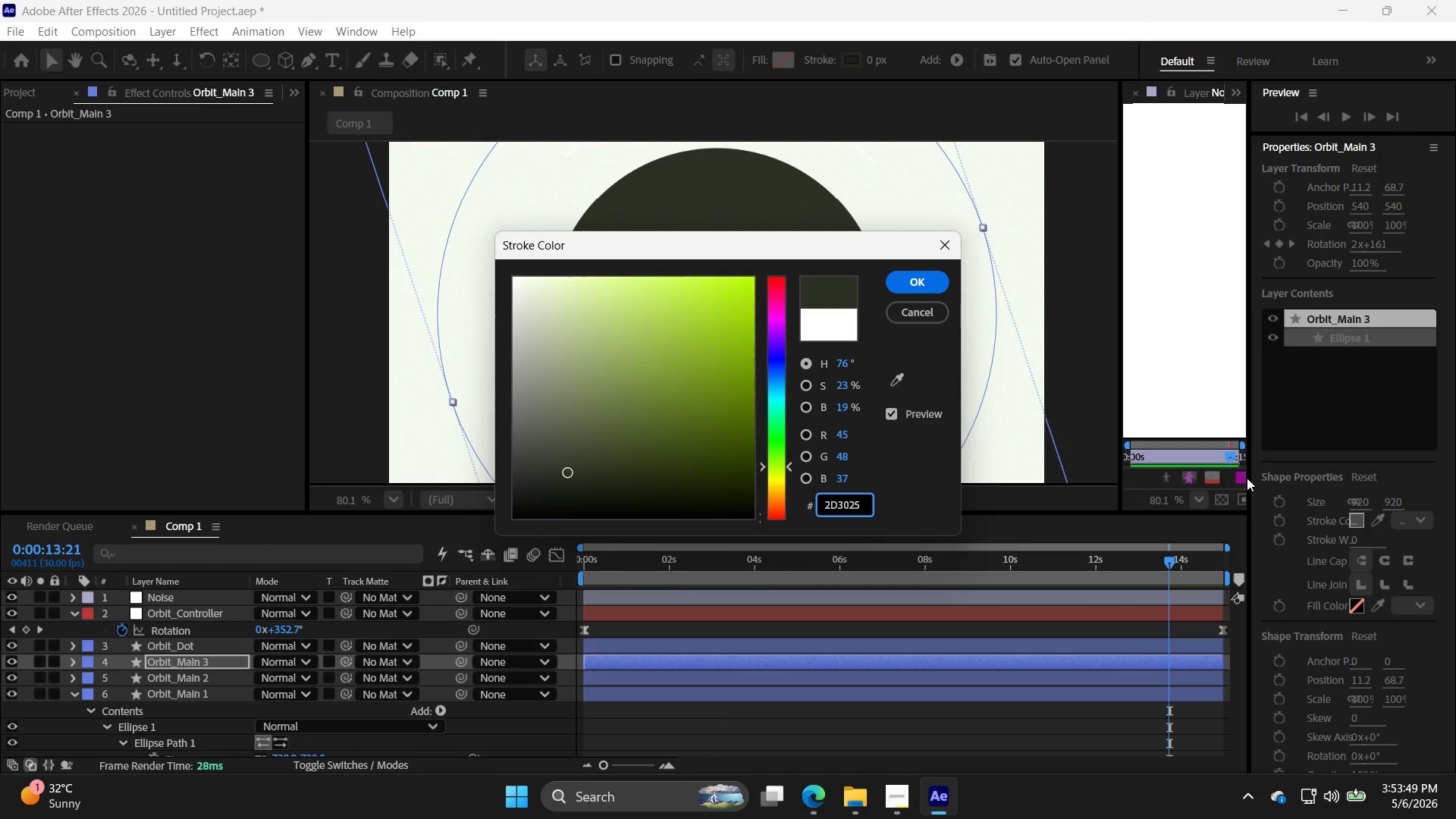 
key(Enter)
 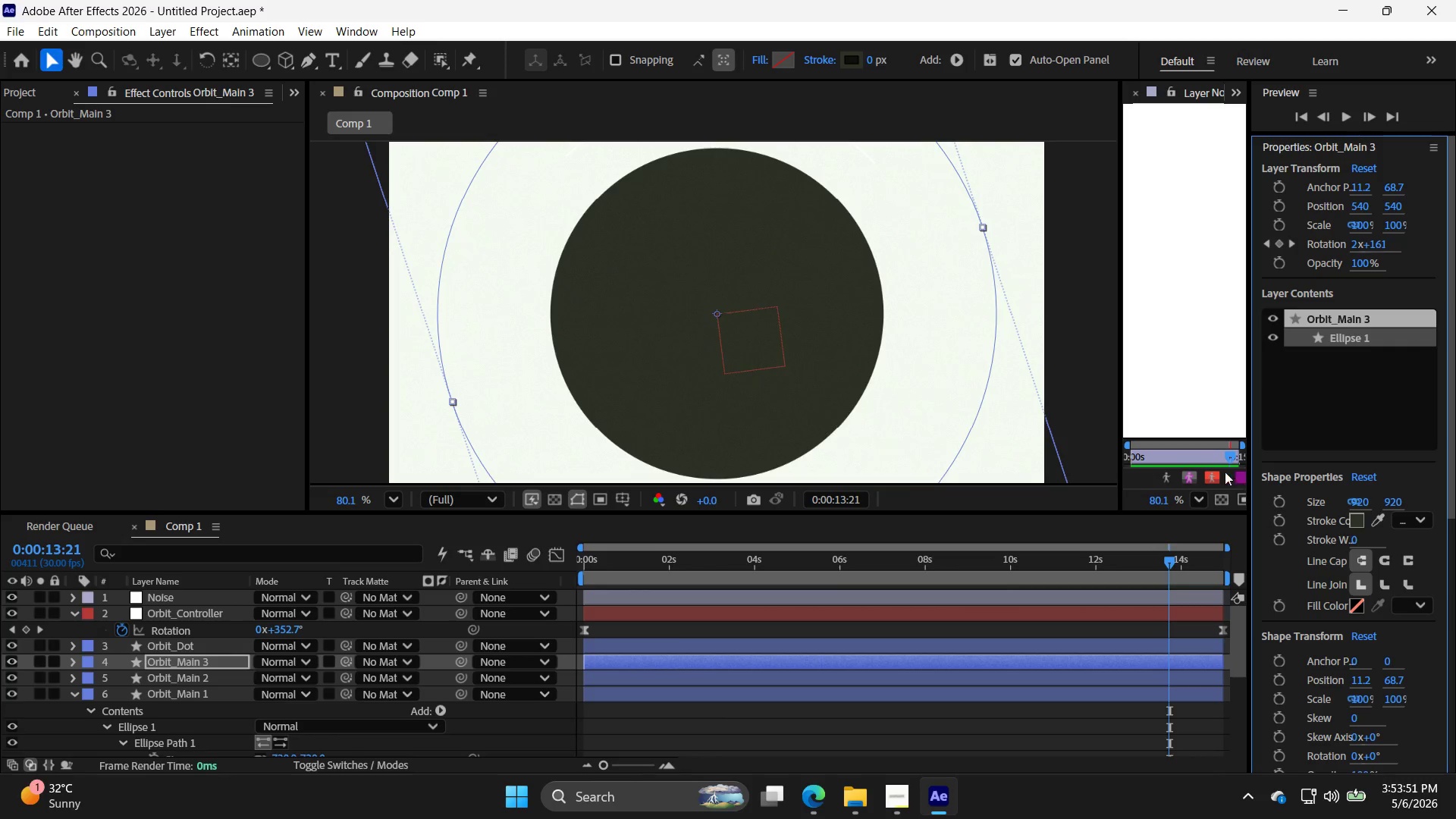 
key(Control+Z)
 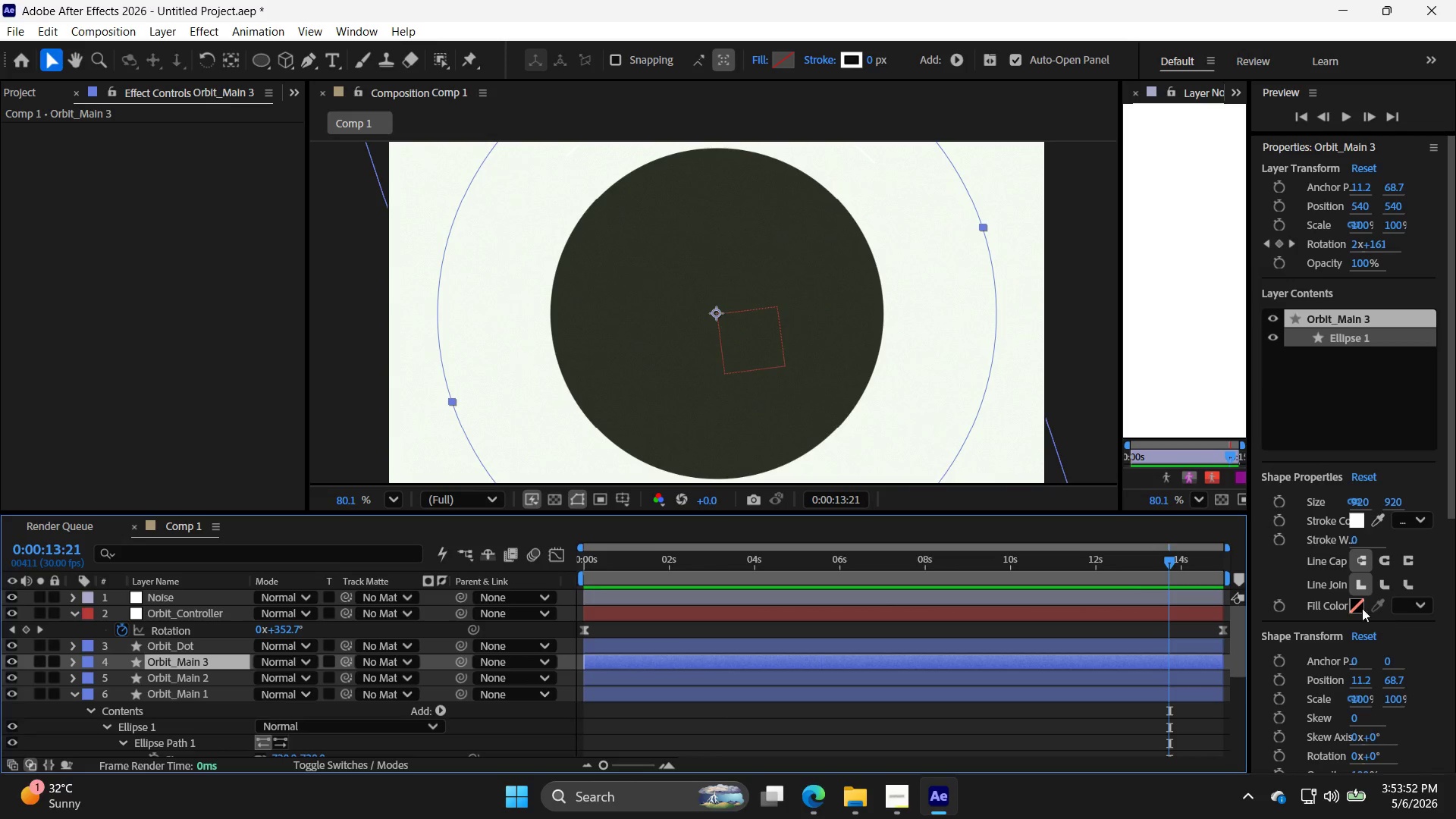 
left_click([1354, 601])
 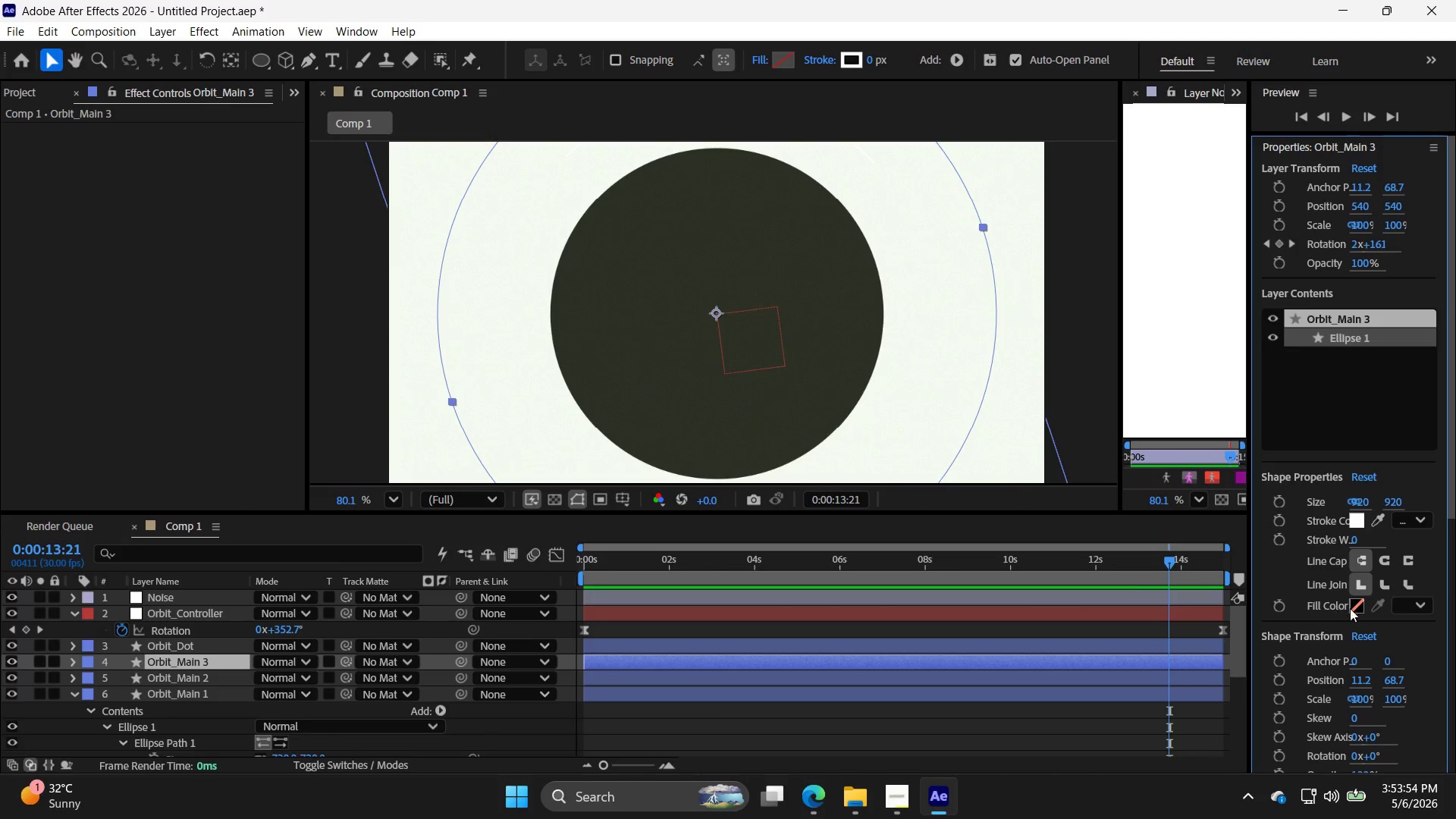 
left_click([1410, 613])
 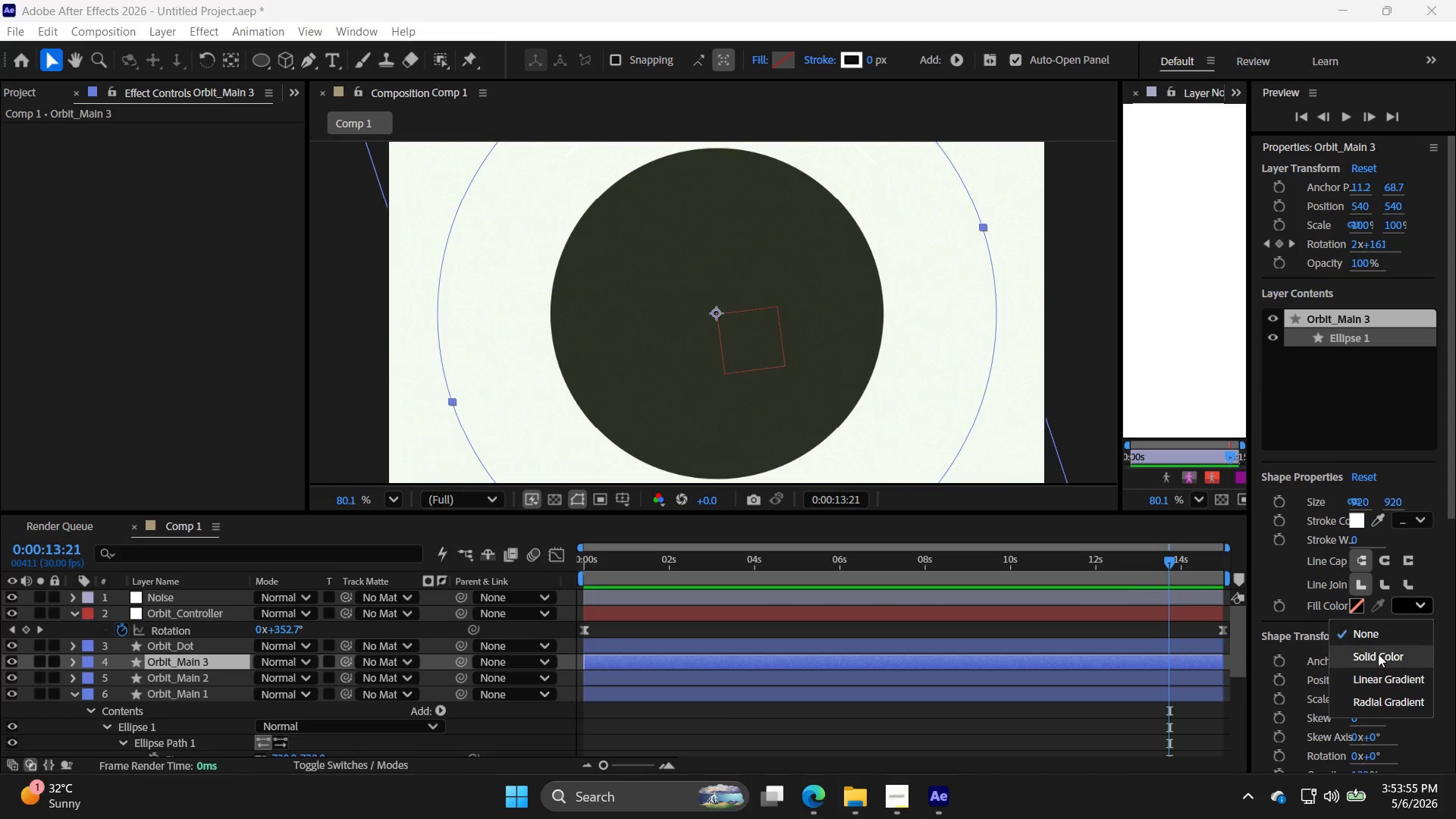 
left_click([1378, 657])
 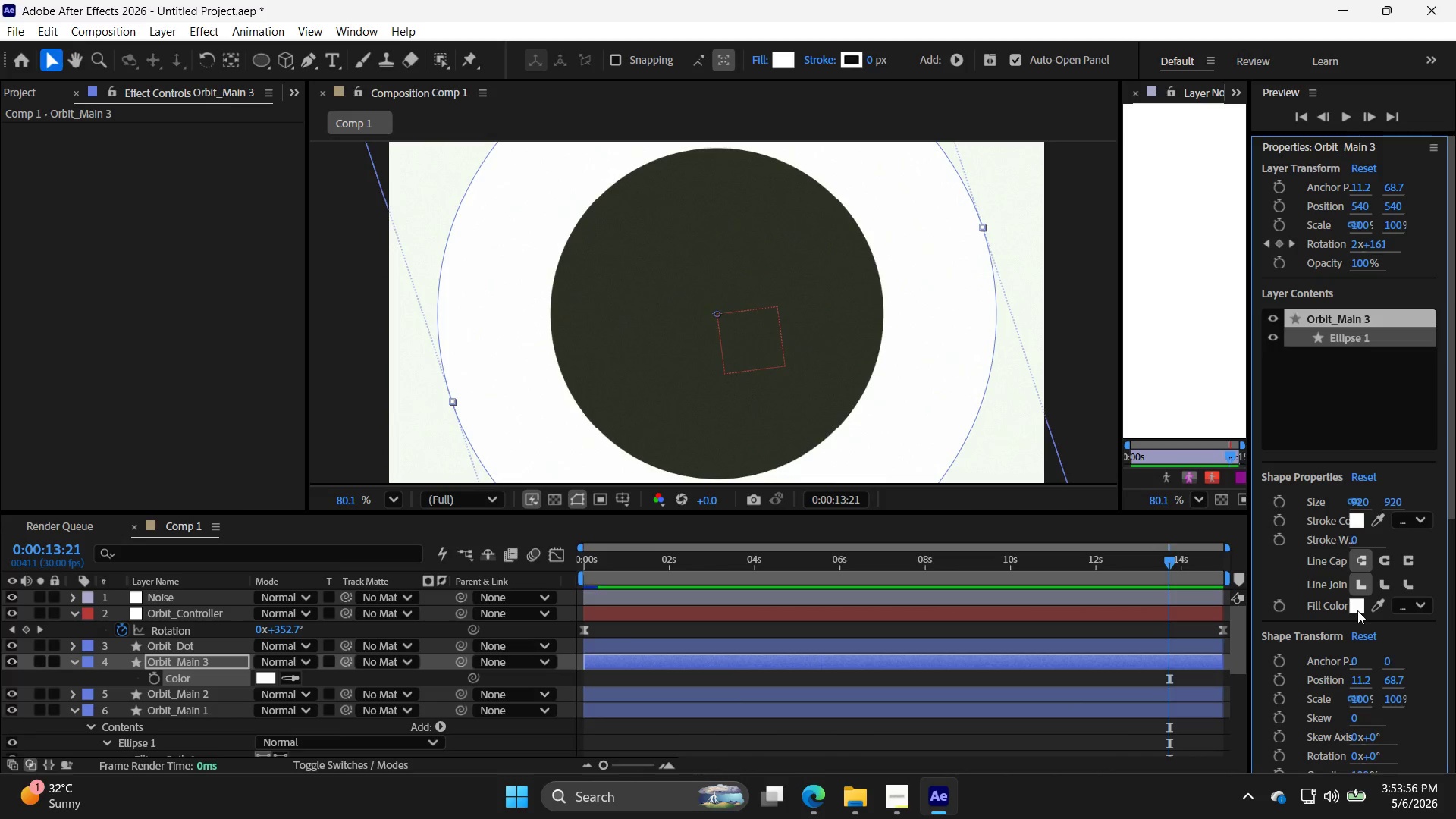 
double_click([1357, 610])
 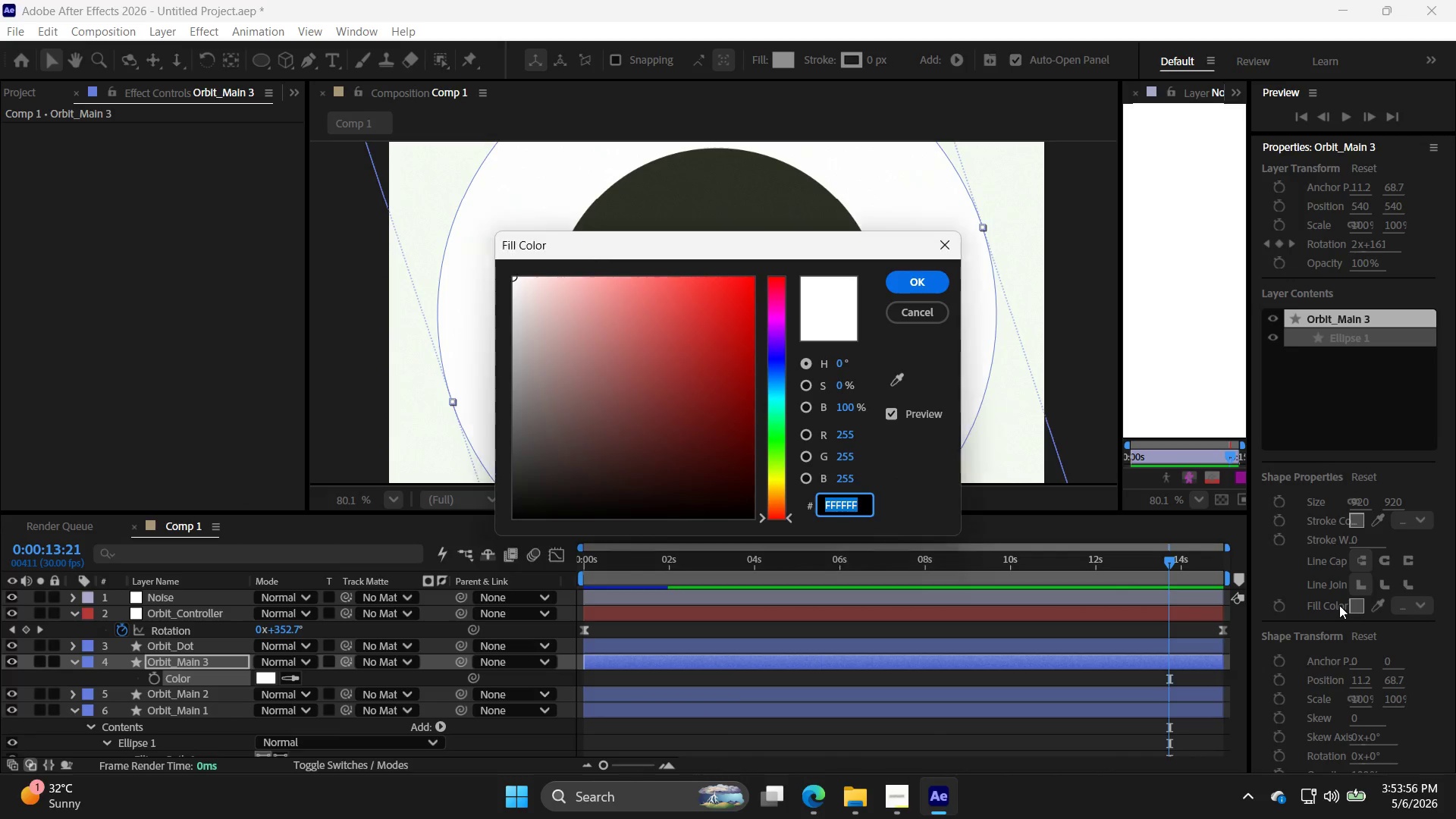 
type(2d3025)
 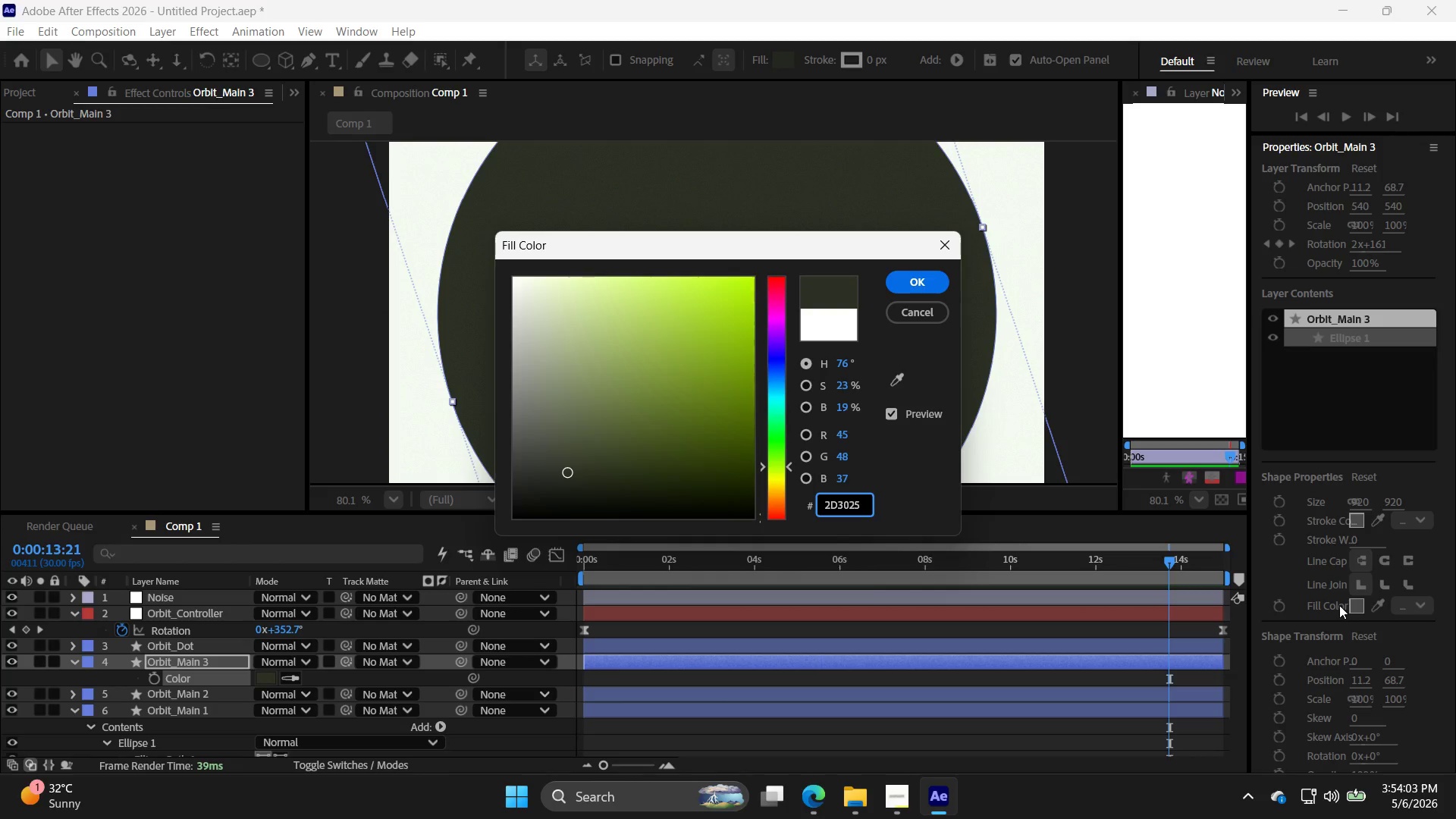 
wait(5.09)
 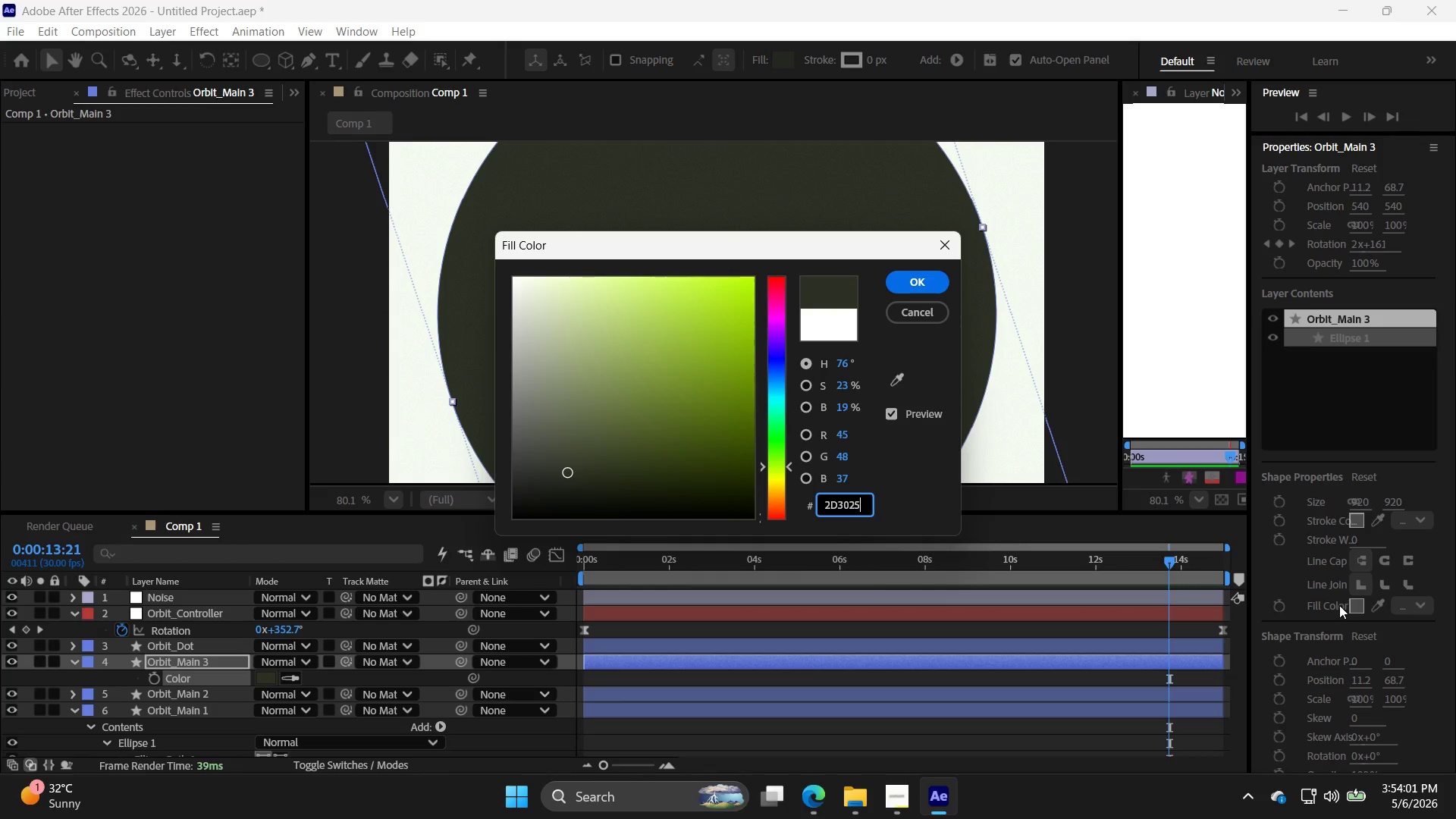 
key(Enter)
 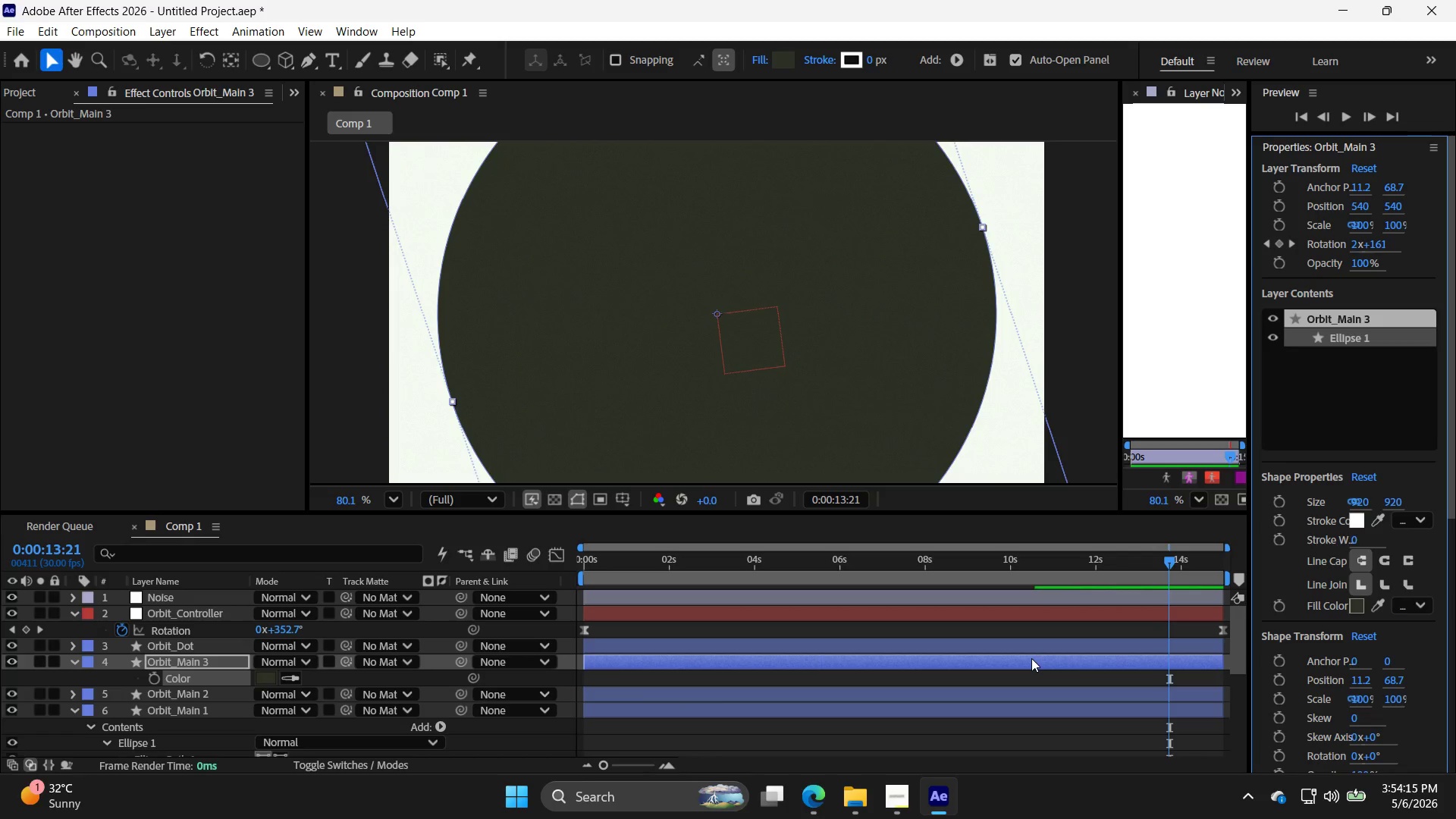 
wait(15.09)
 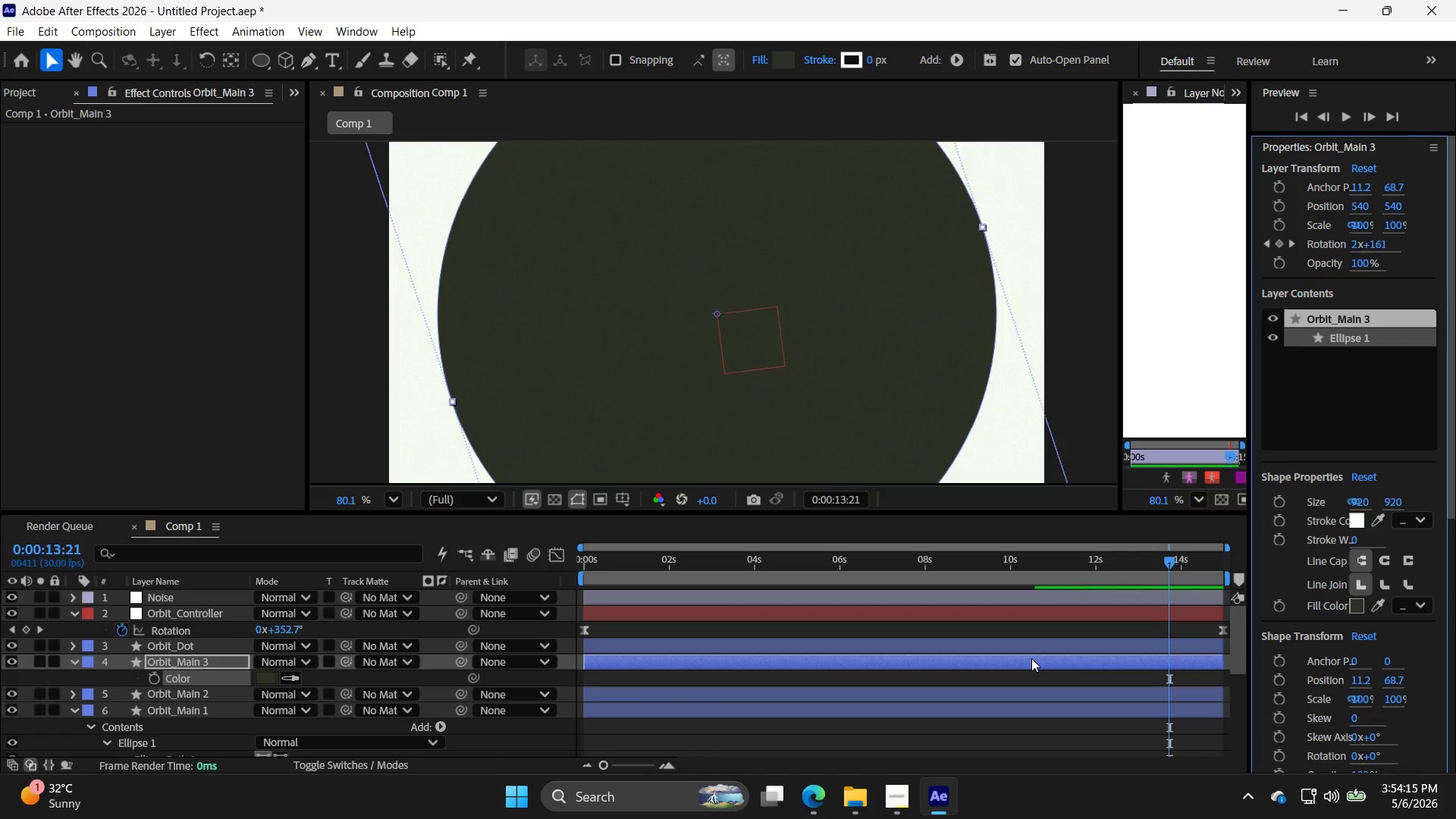 
left_click([859, 692])
 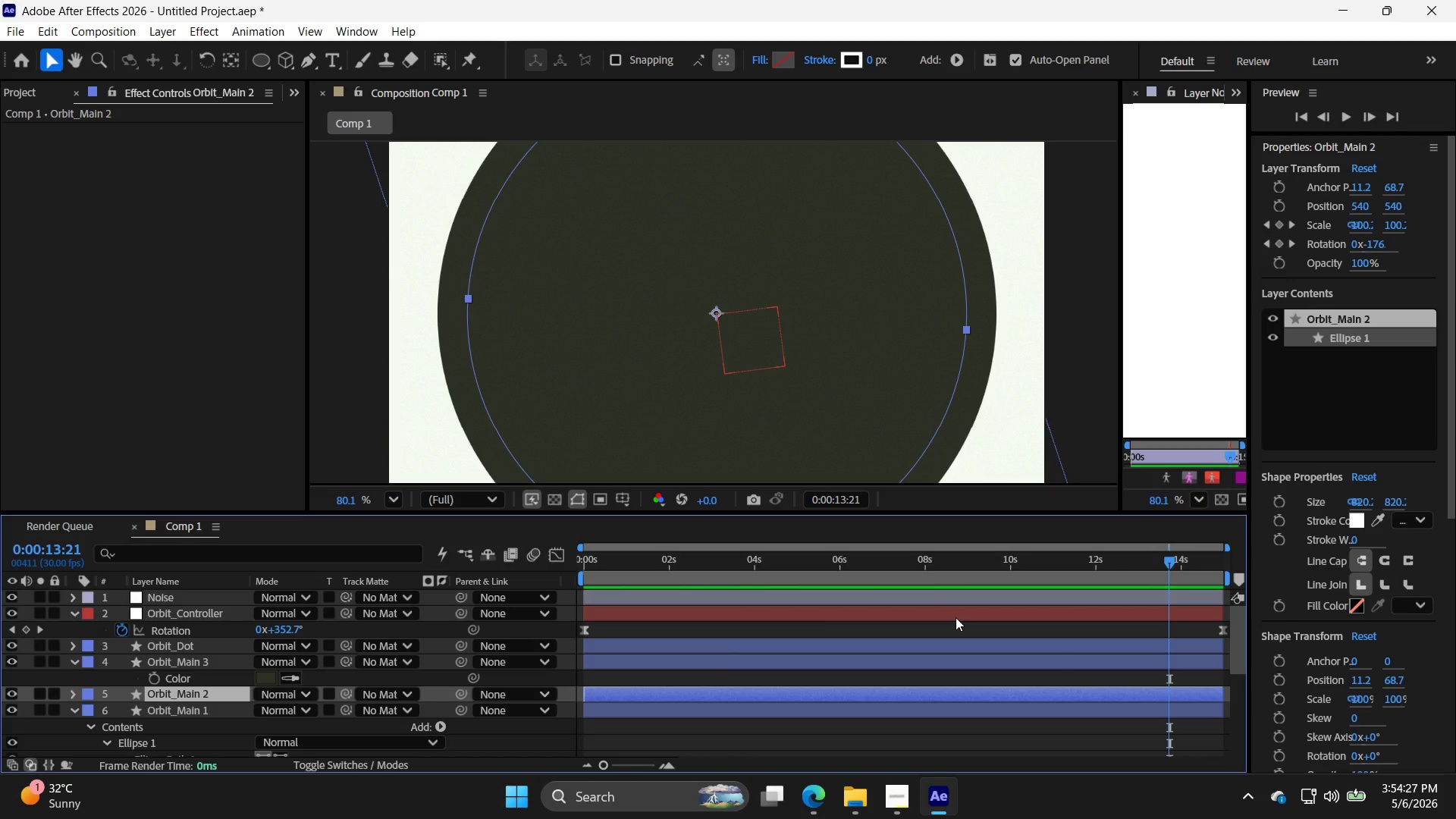 
wait(12.5)
 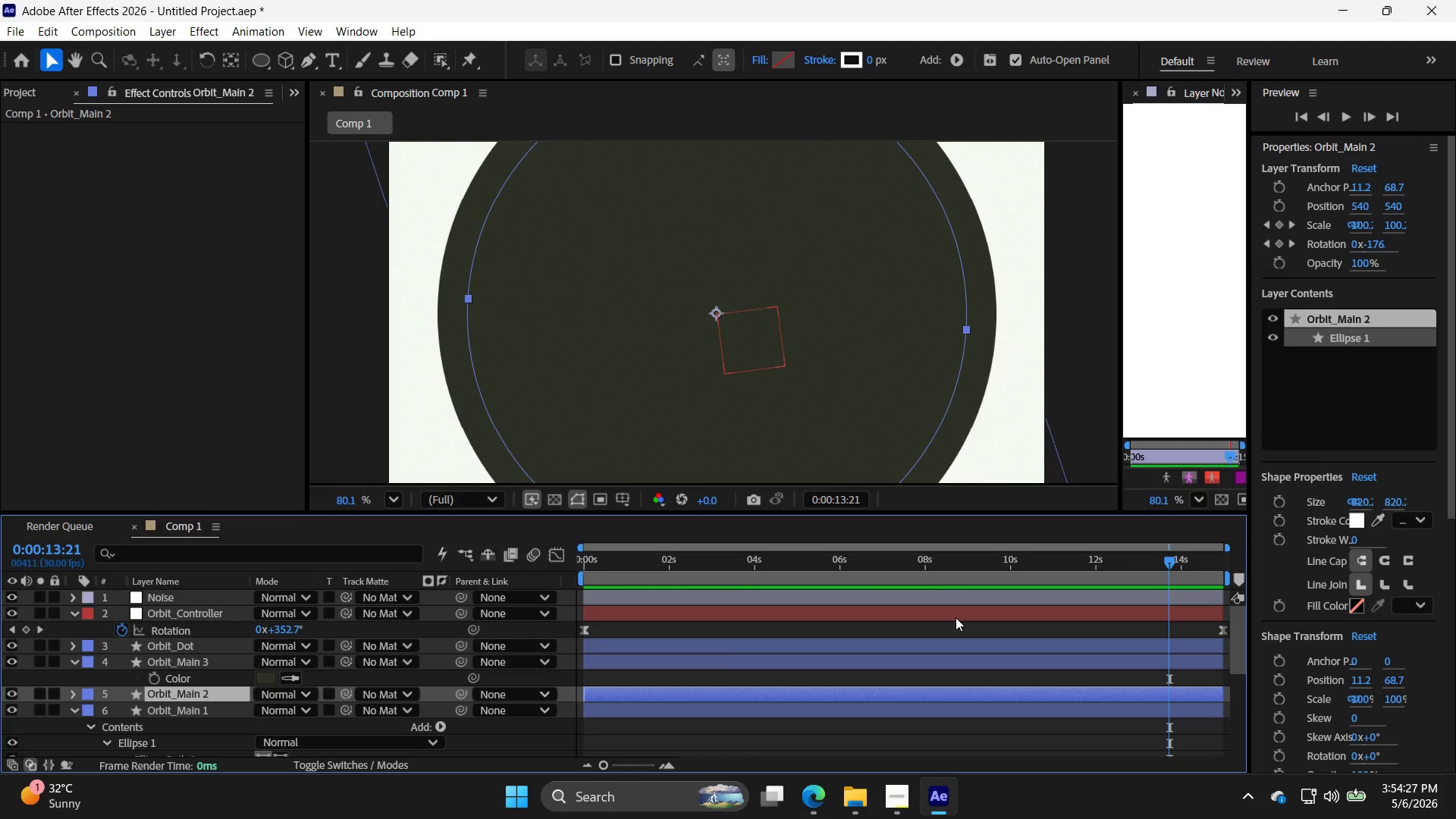 
left_click([1417, 607])
 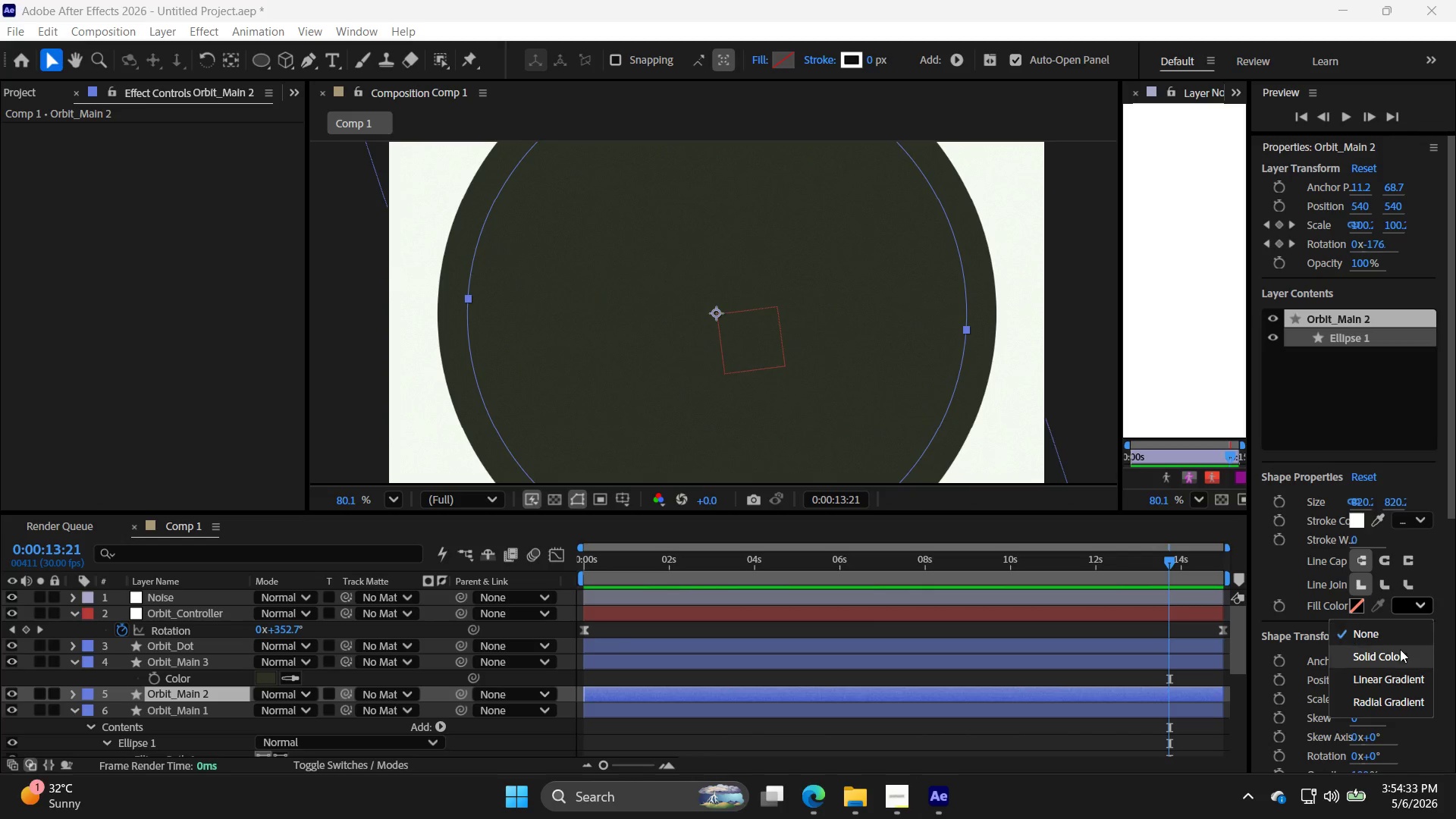 
left_click([1400, 658])
 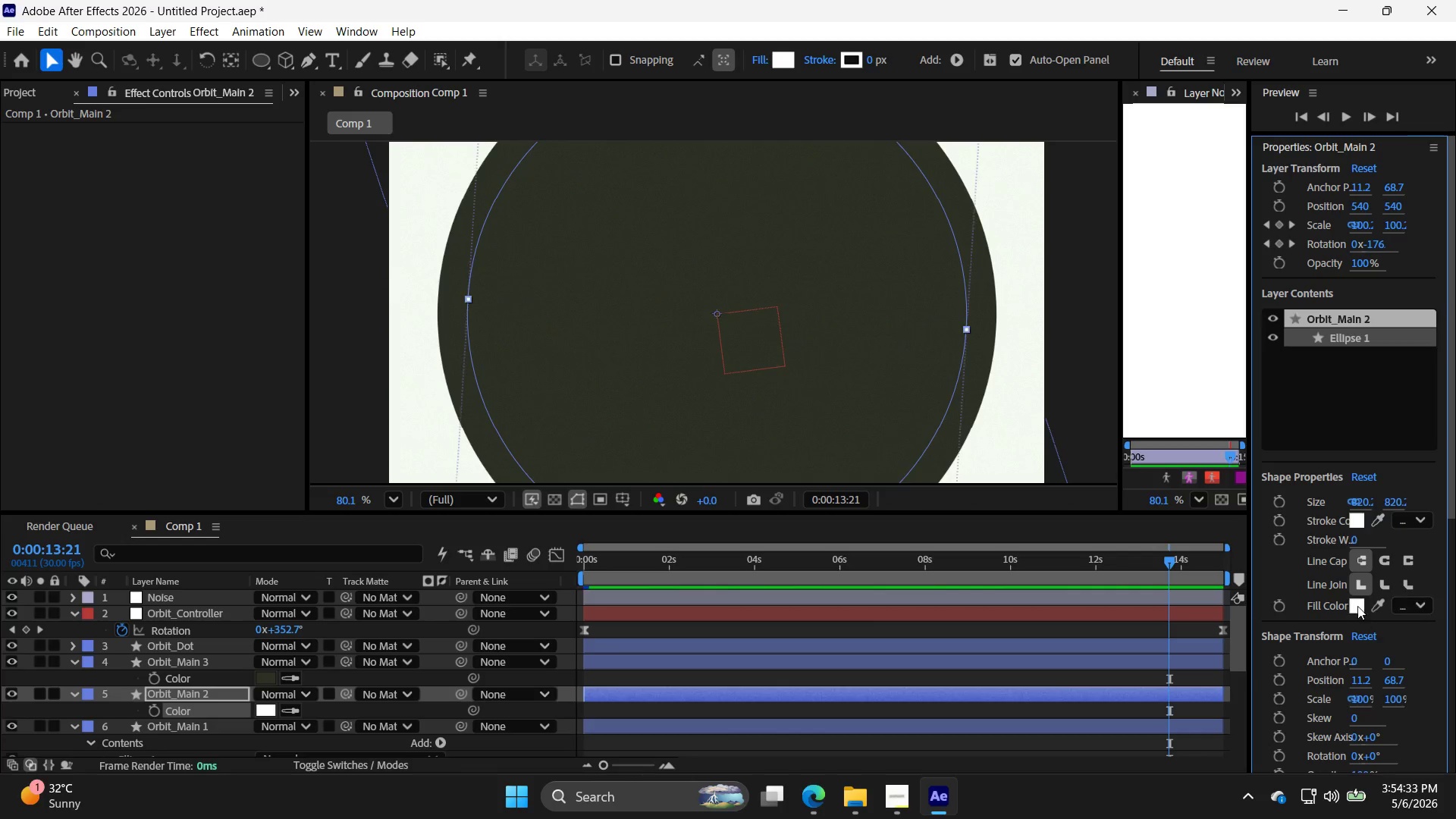 
left_click([1359, 605])
 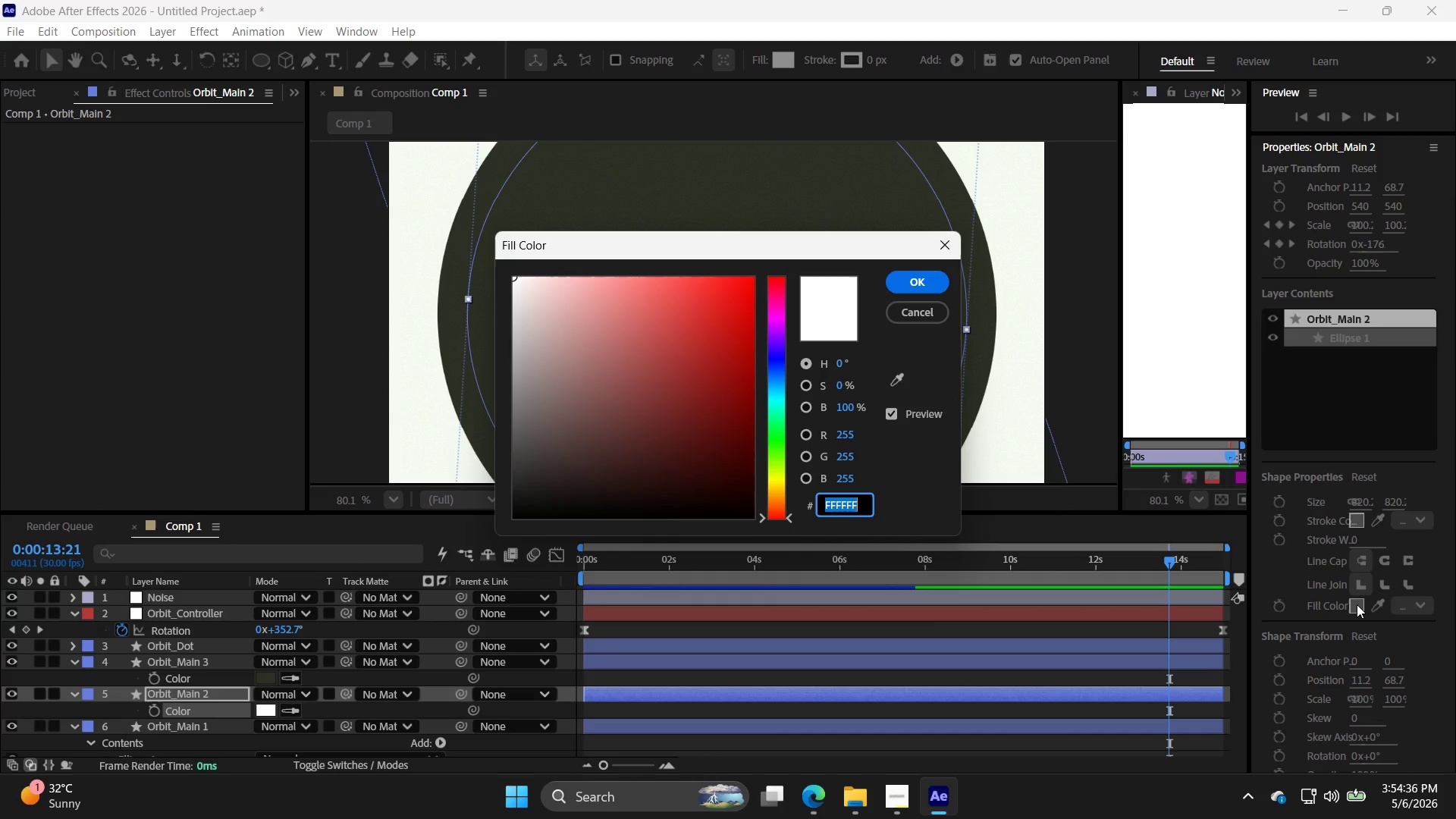 
type(66785f)
 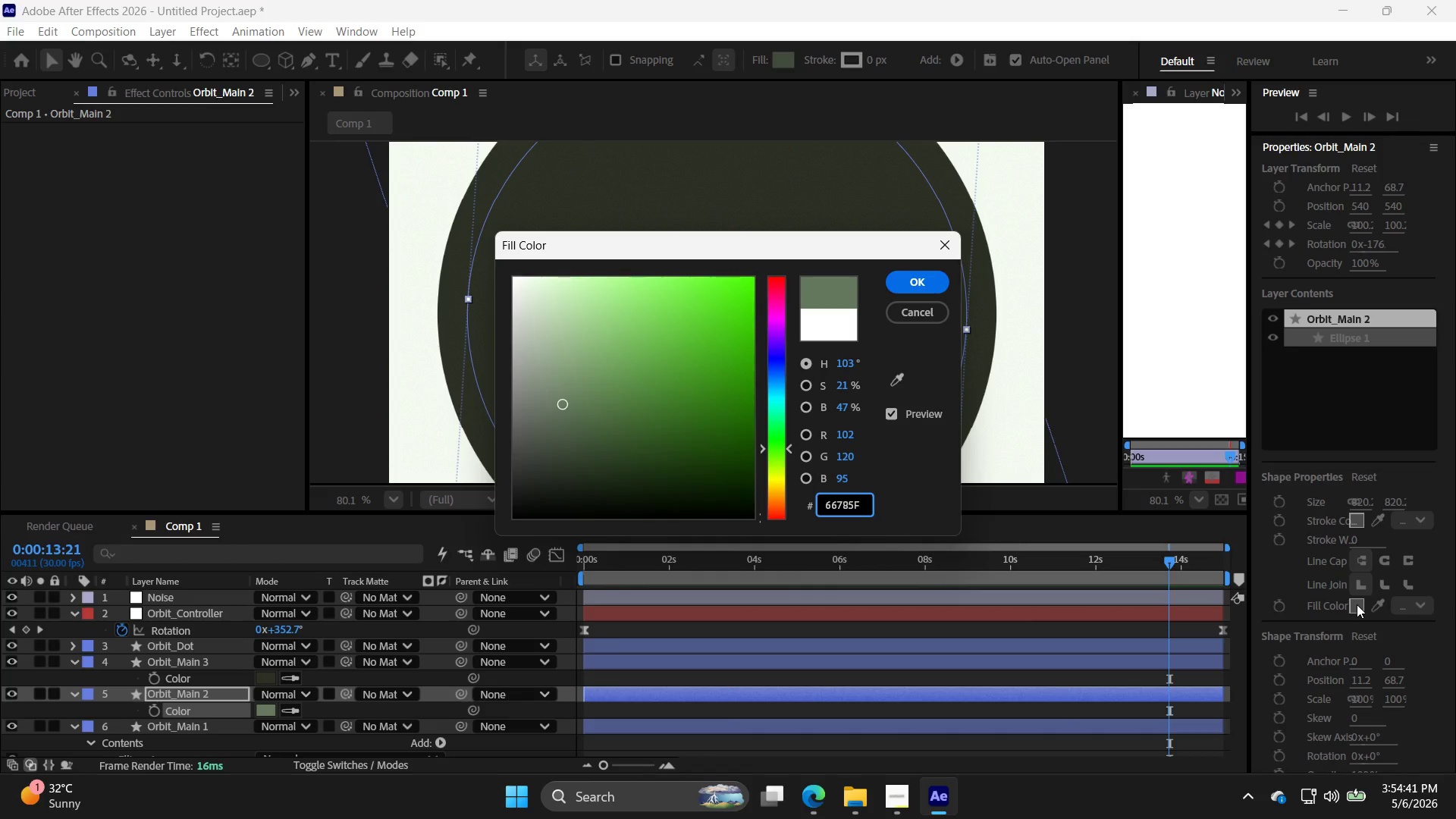 
key(Enter)
 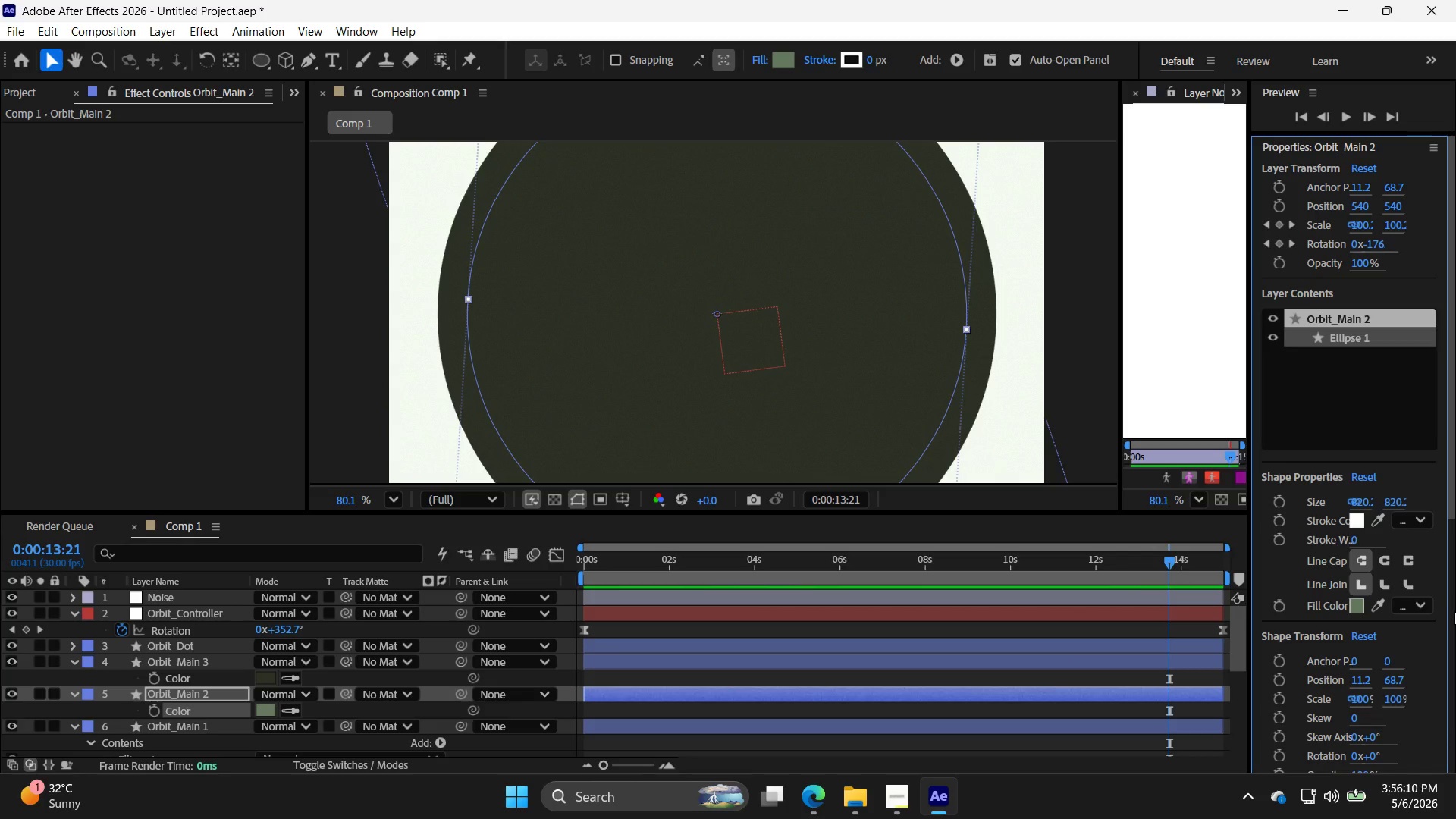 
wait(93.89)
 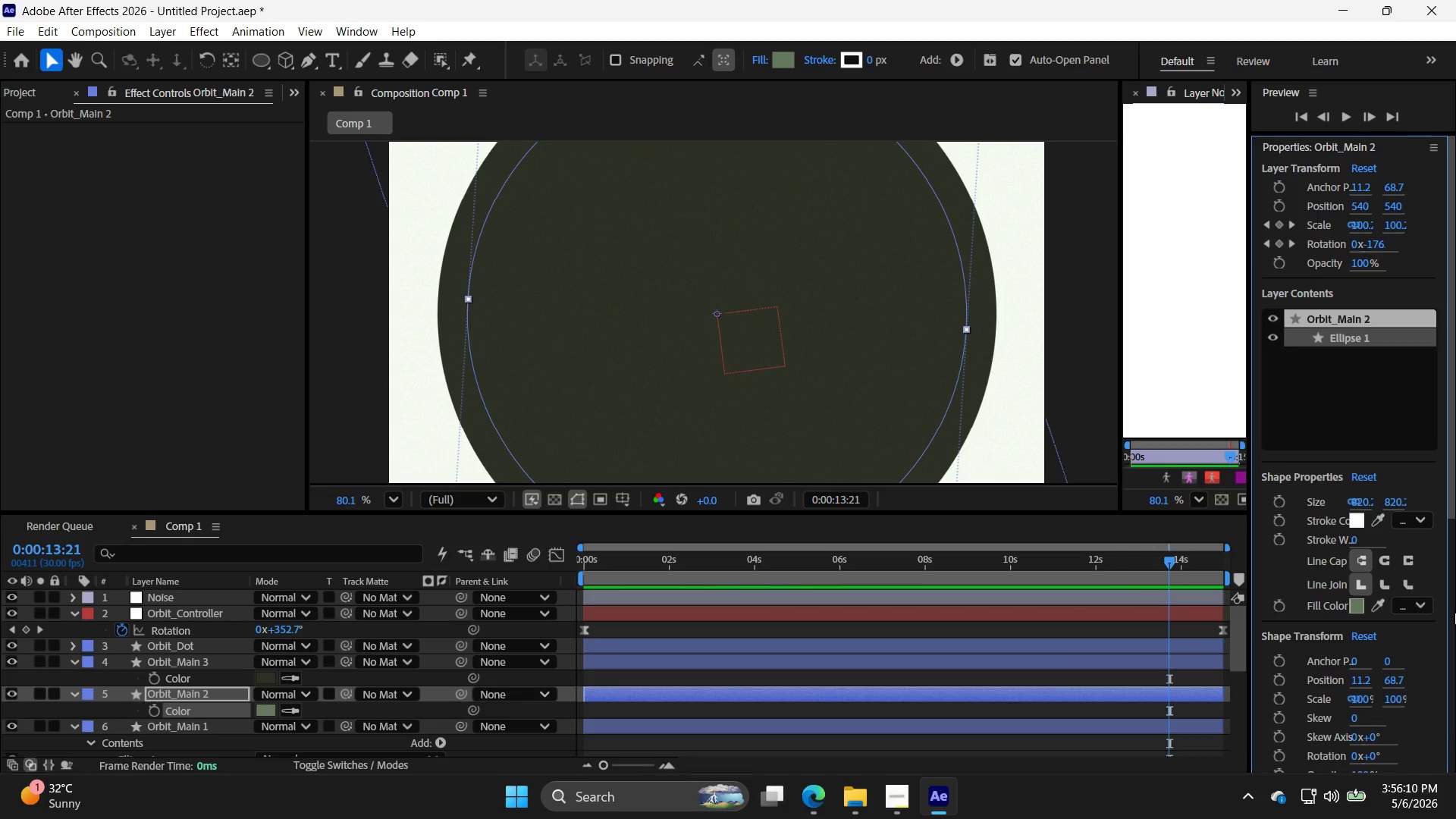 
left_click([1354, 610])
 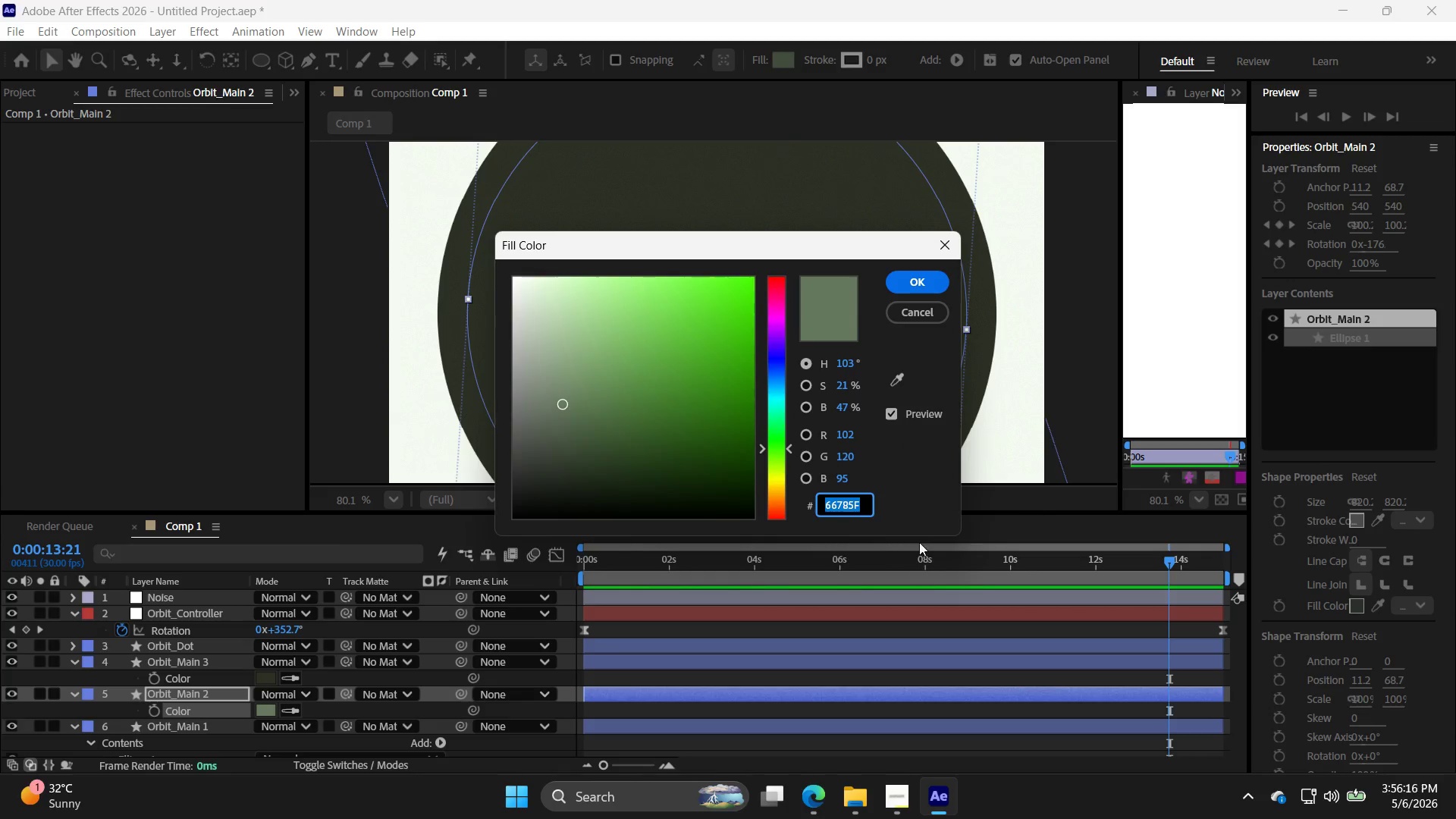 
key(Control+C)
 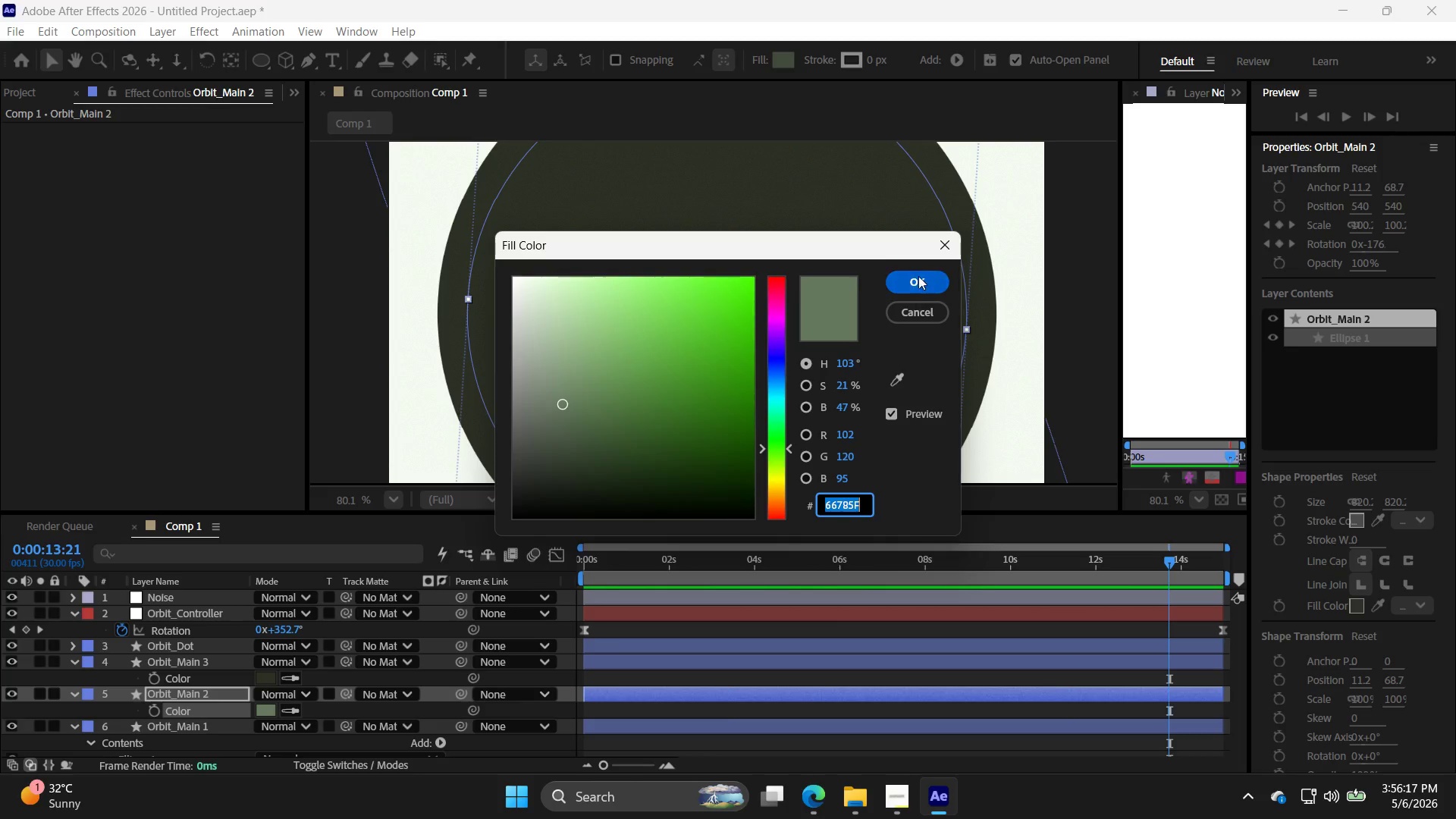 
left_click([916, 273])
 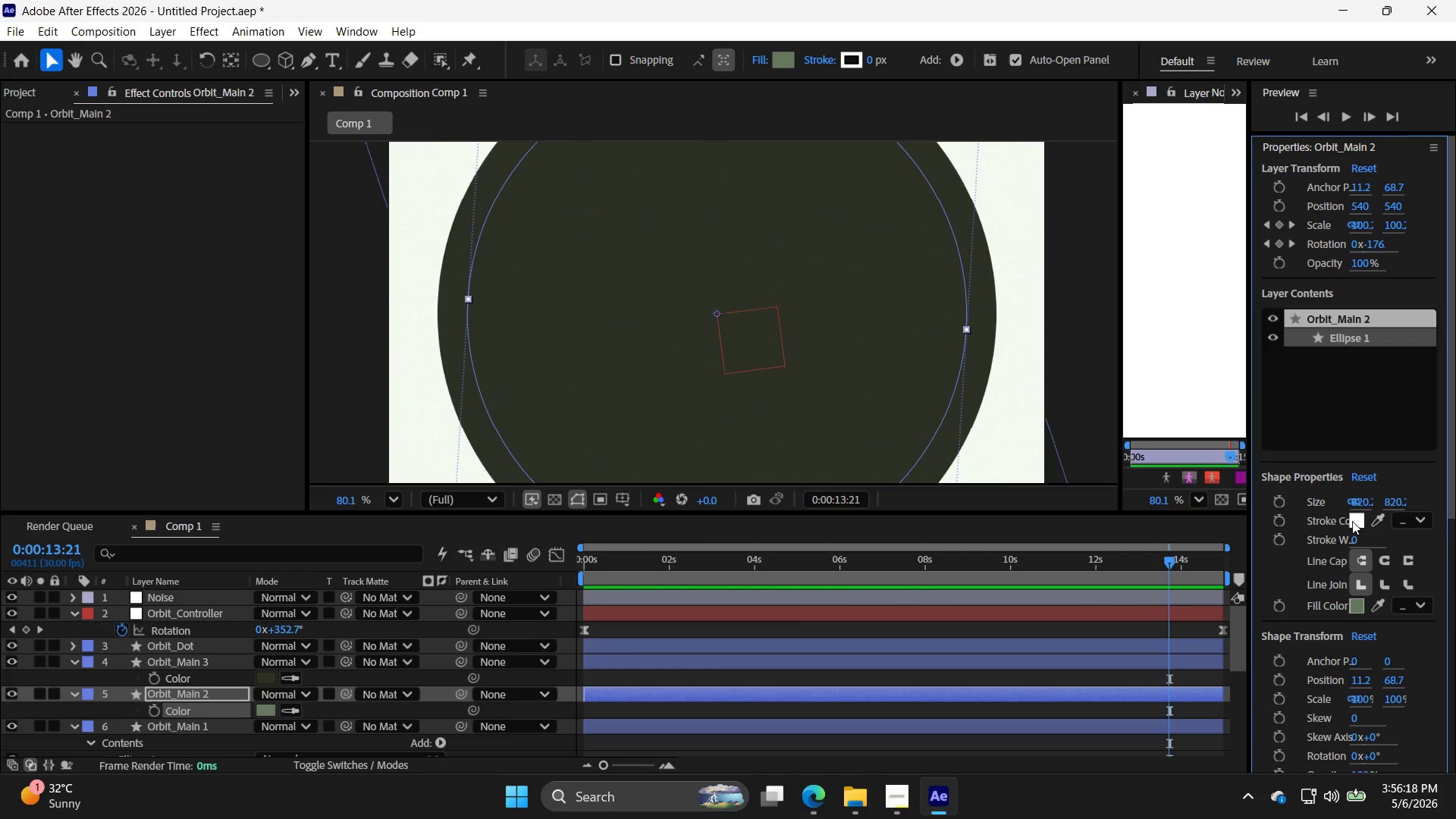 
left_click([1356, 519])
 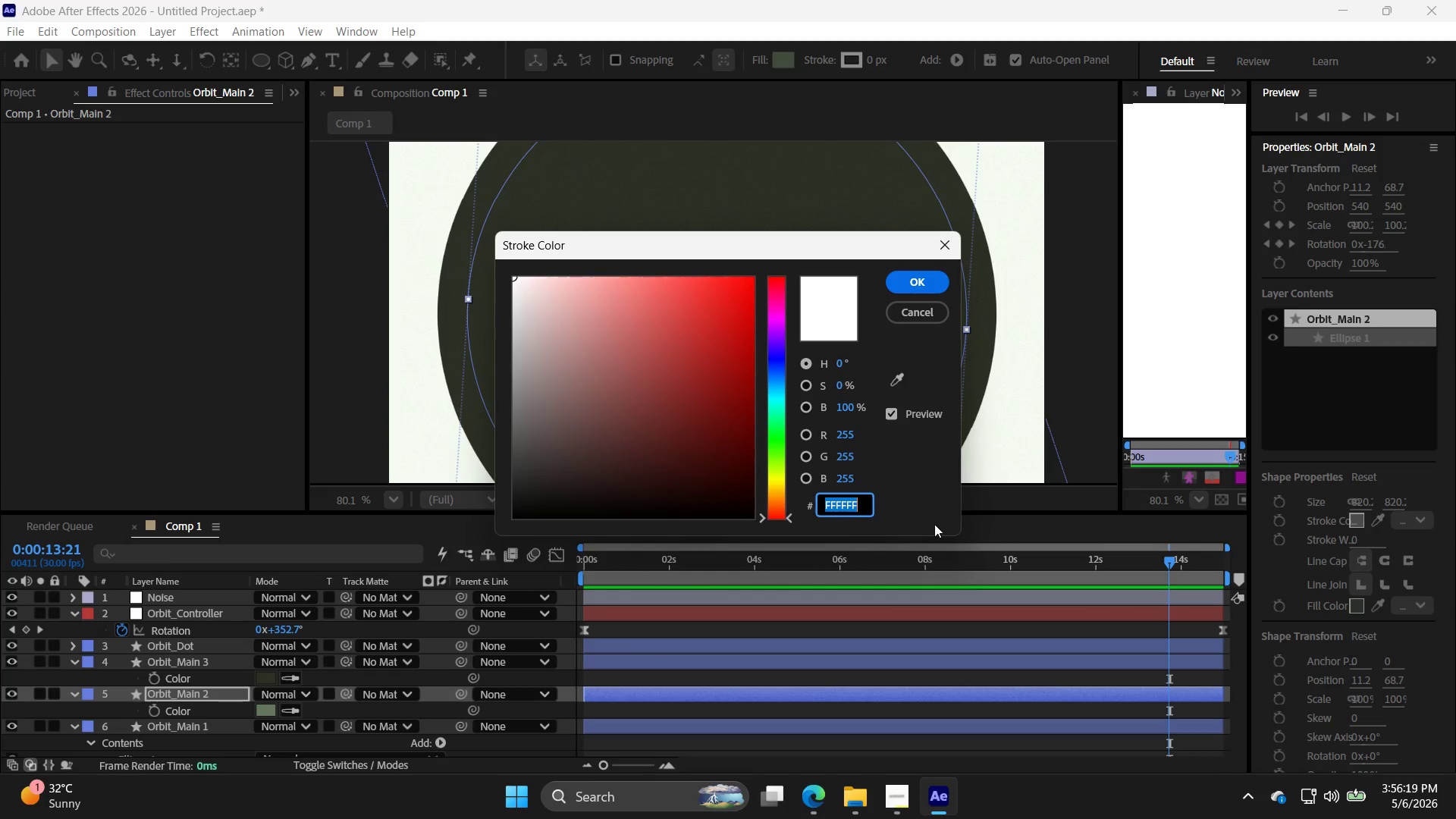 
key(Control+ControlLeft)
 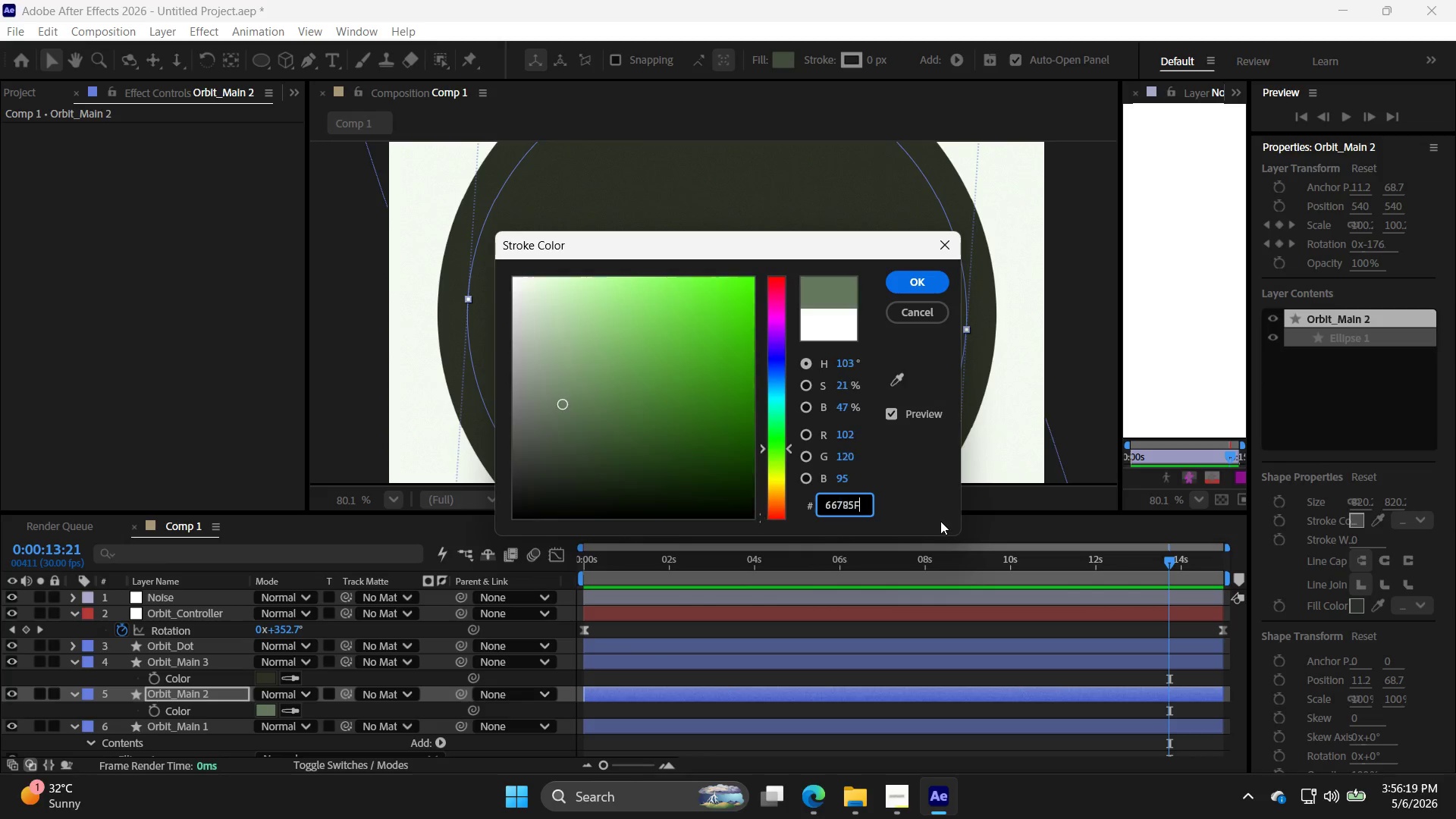 
key(Control+V)
 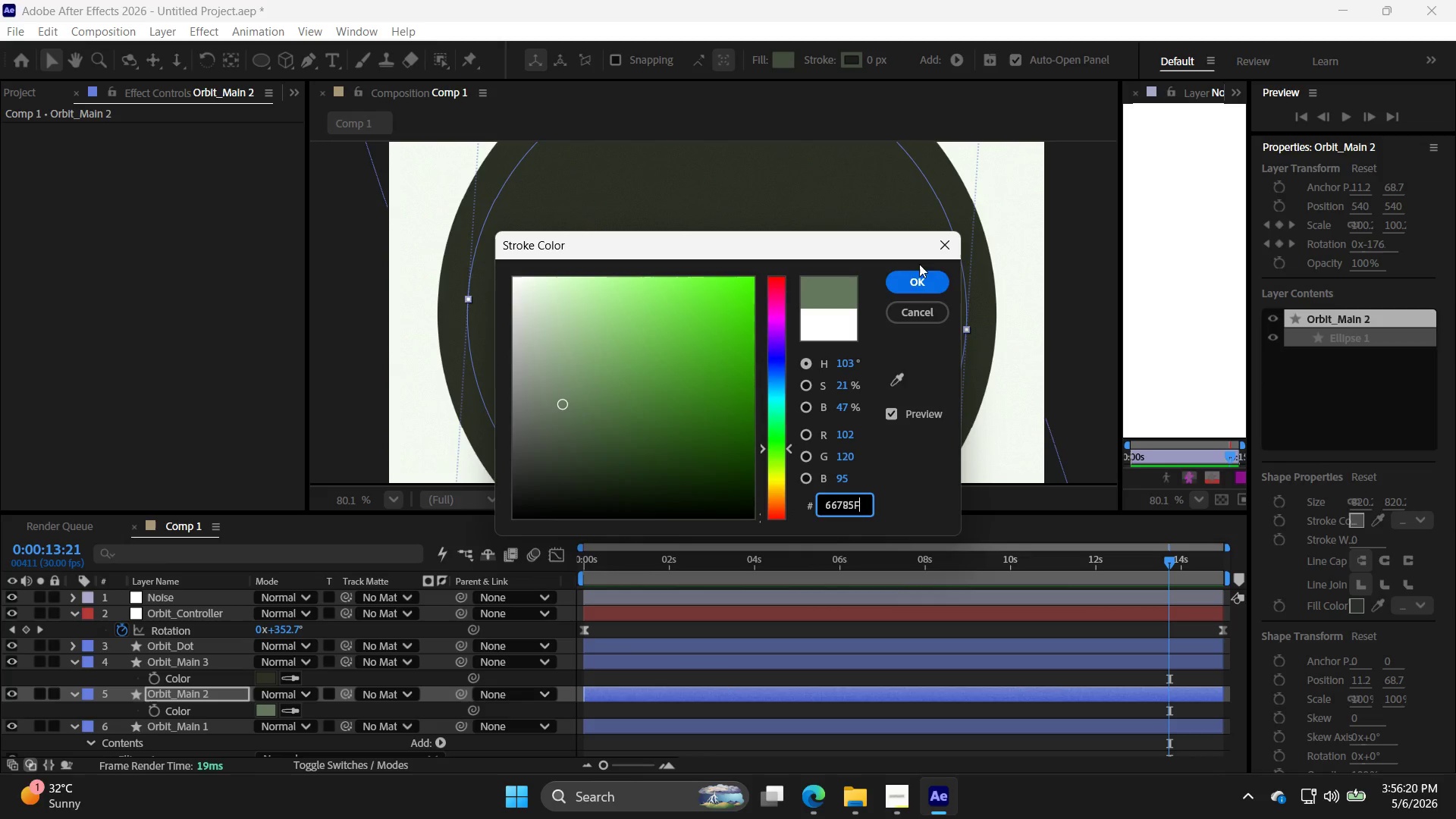 
left_click([919, 271])
 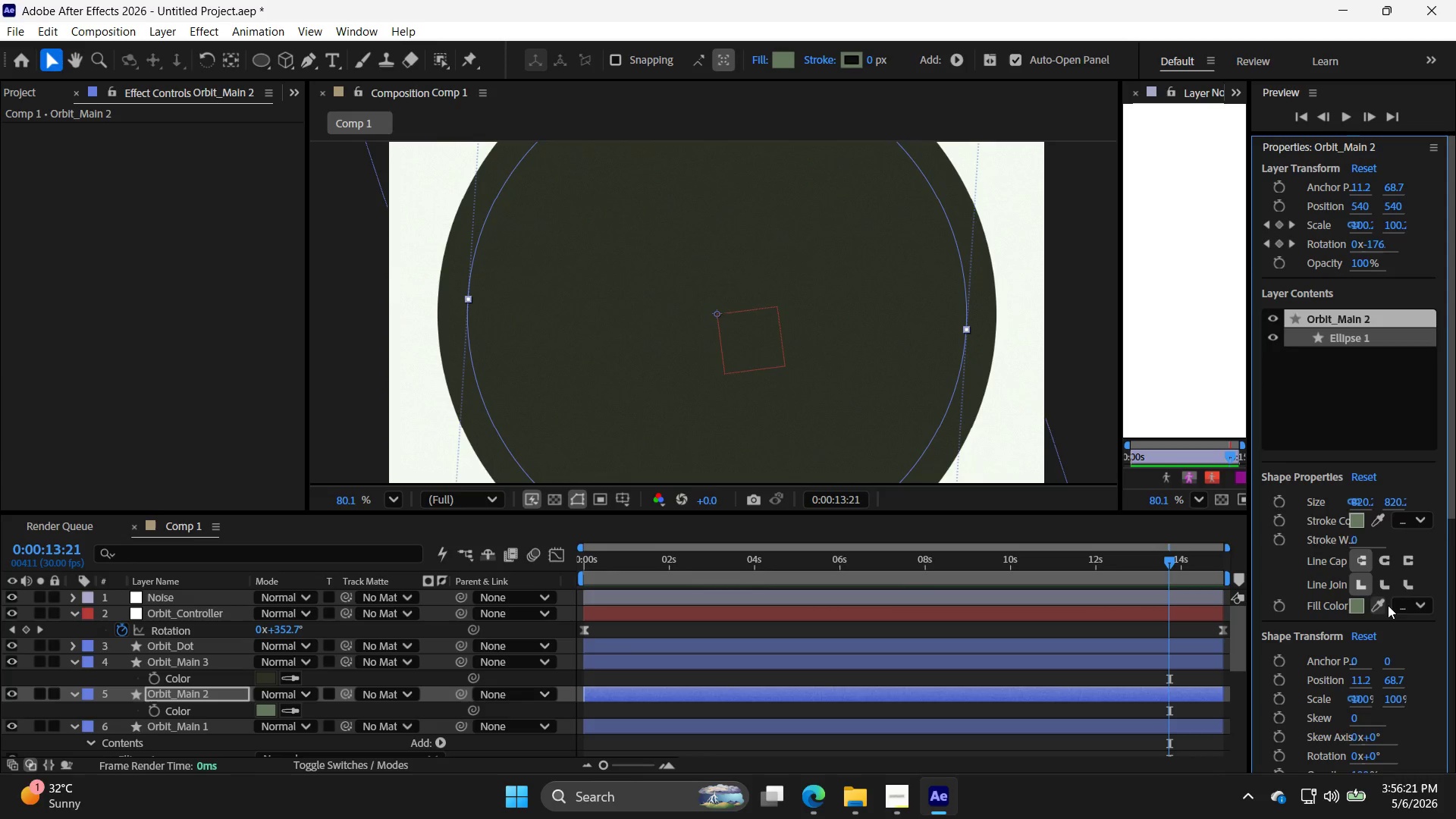 
left_click([1414, 610])
 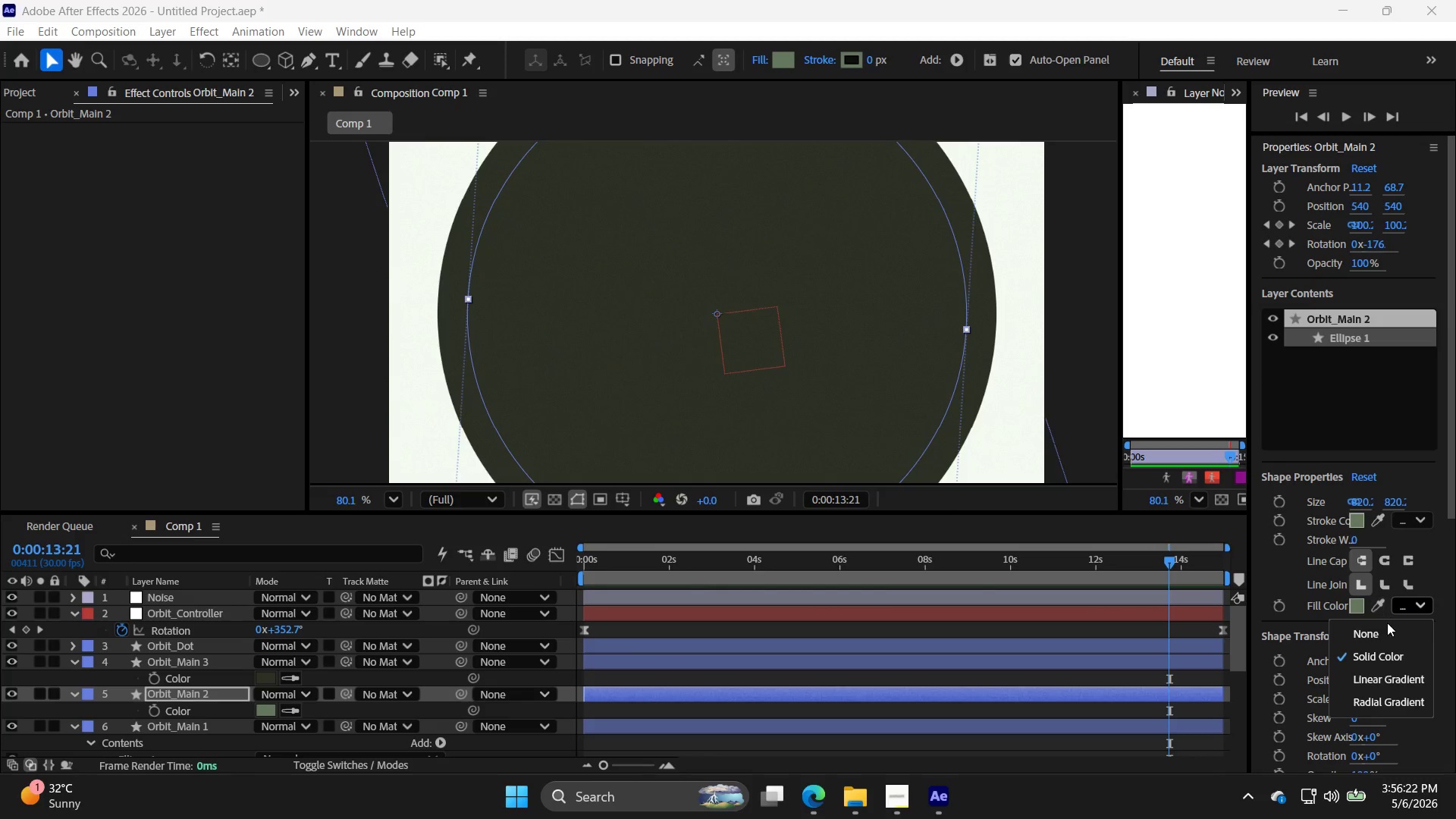 
left_click([1375, 642])
 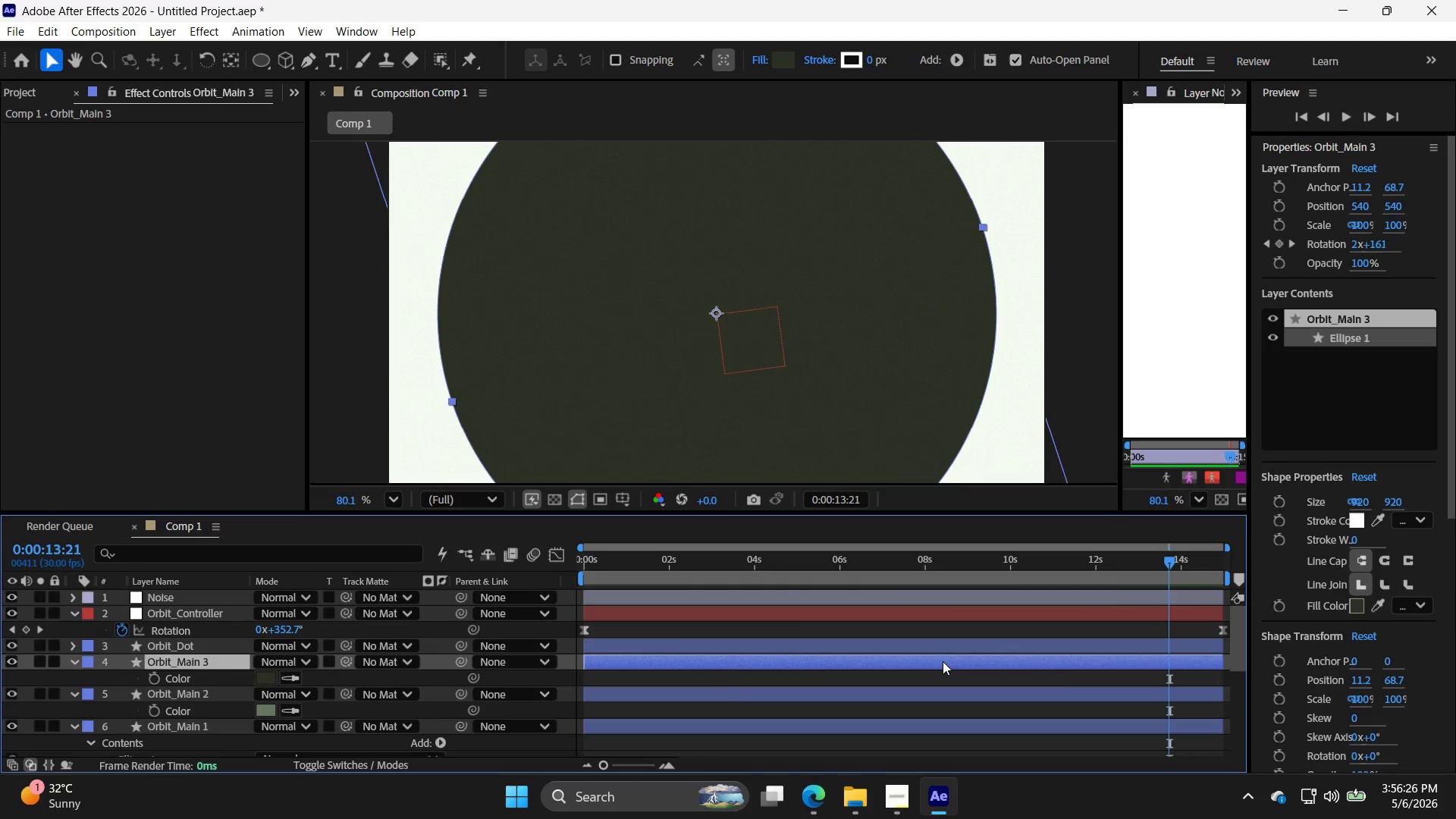 
left_click([1357, 603])
 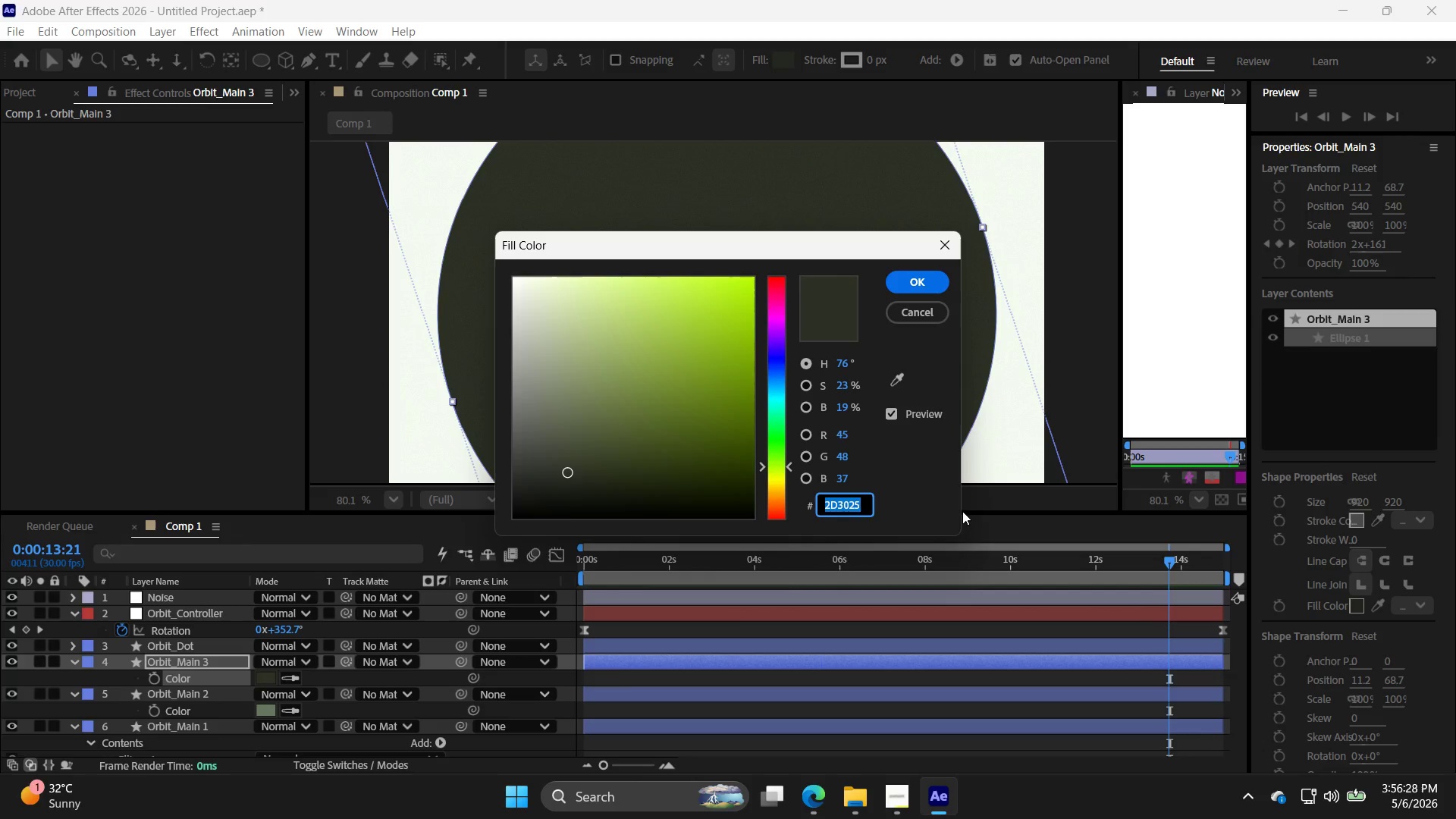 
key(Control+ControlLeft)
 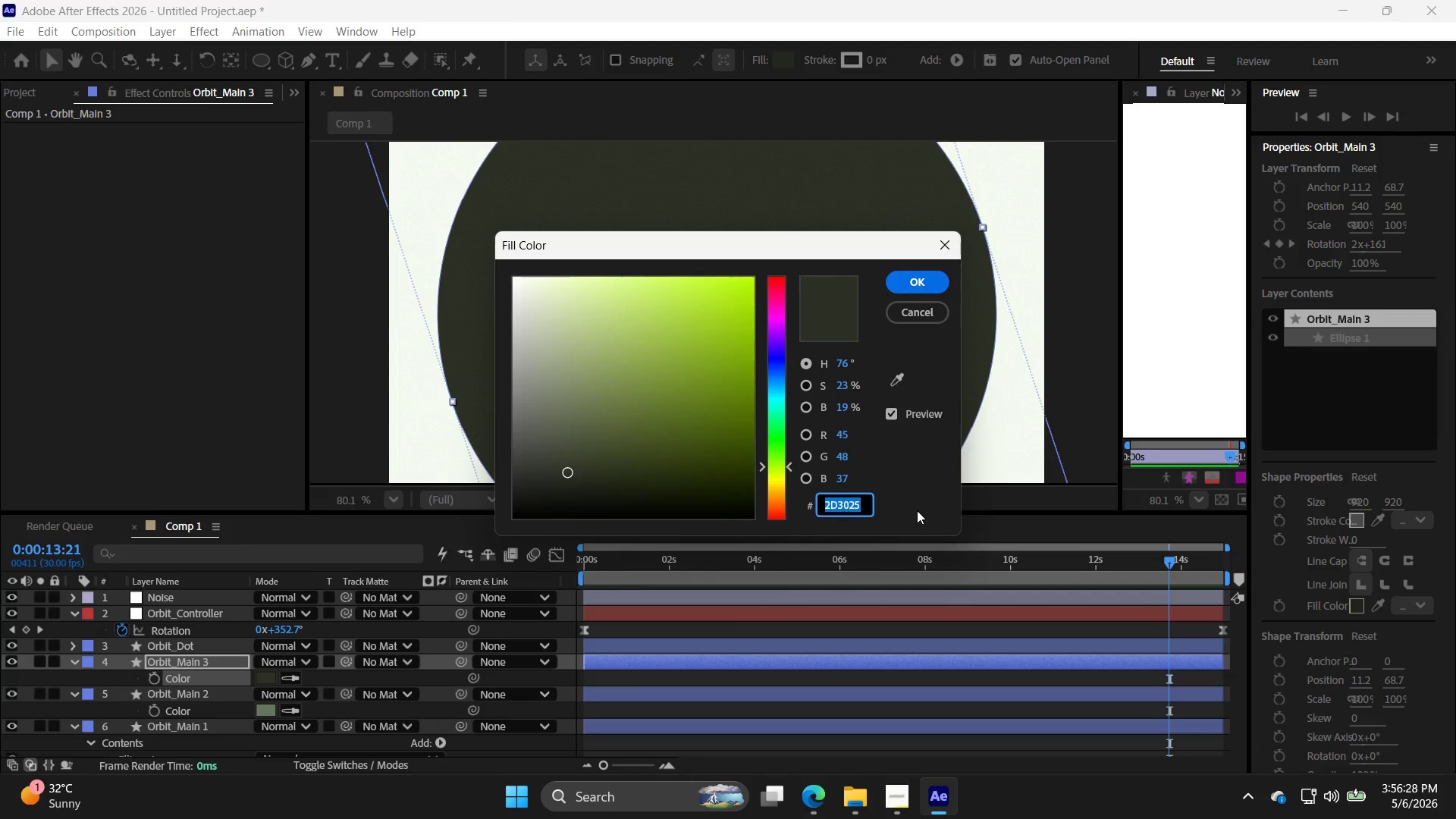 
key(Control+C)
 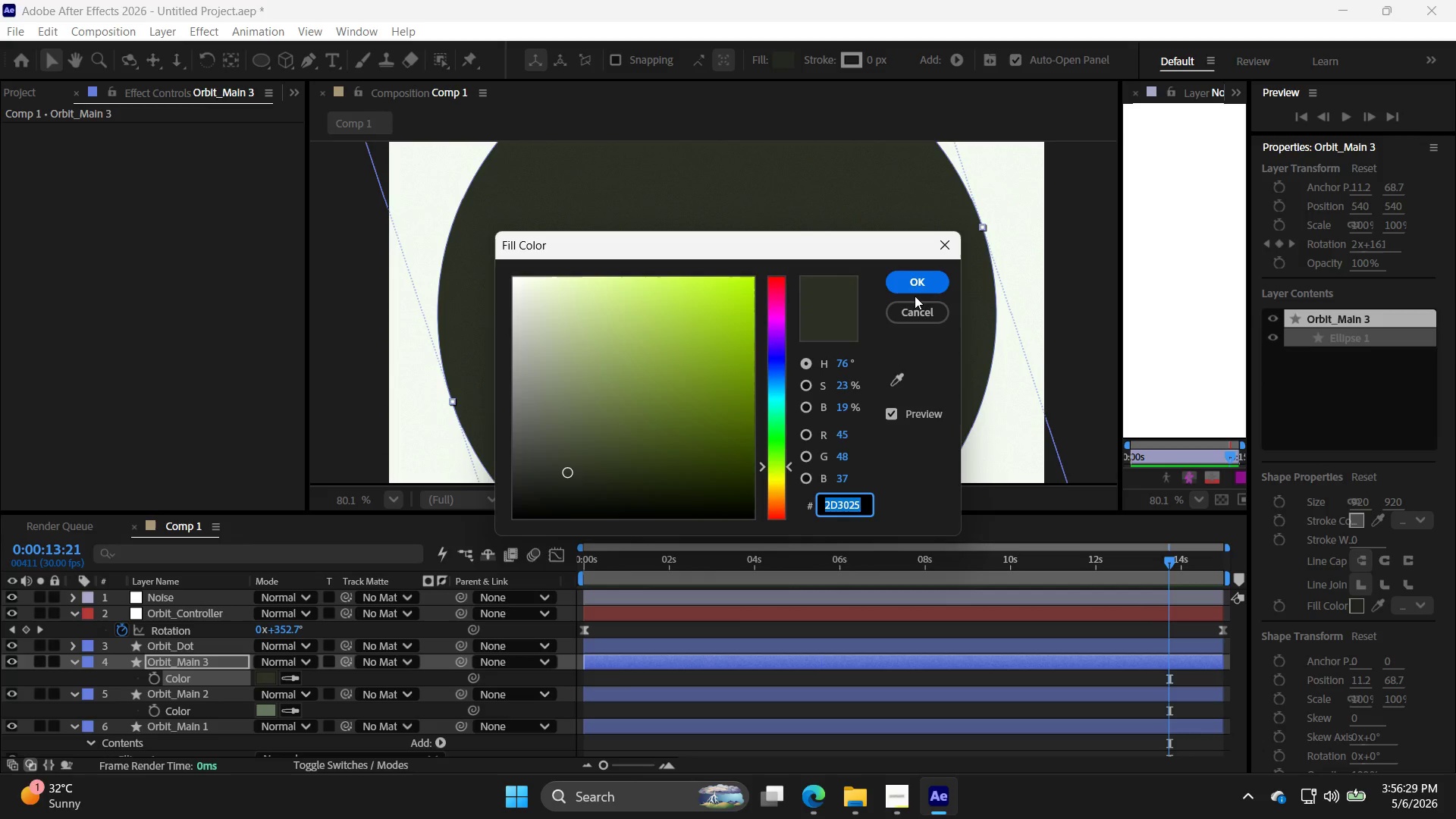 
left_click([915, 288])
 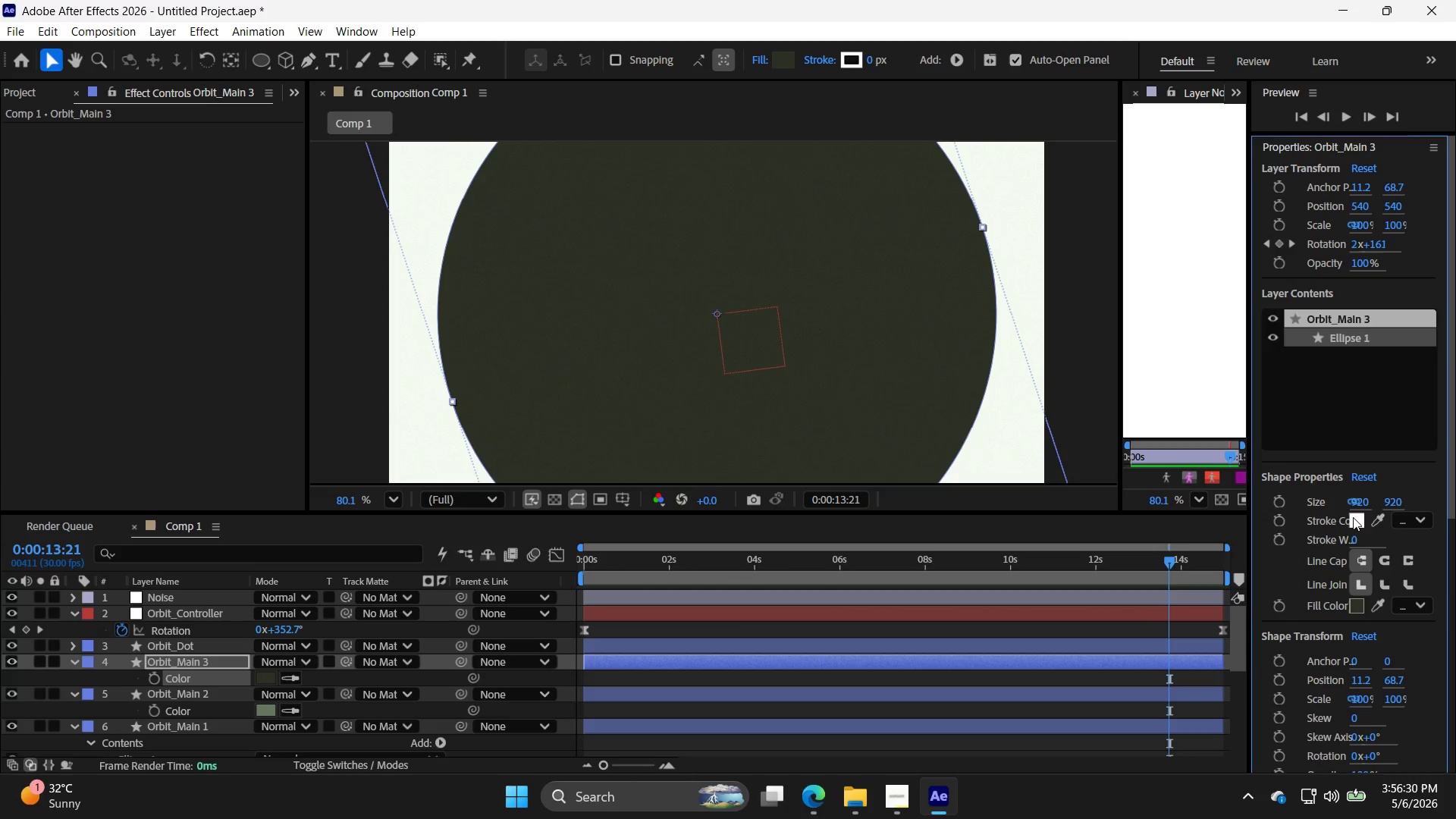 
left_click([1353, 517])
 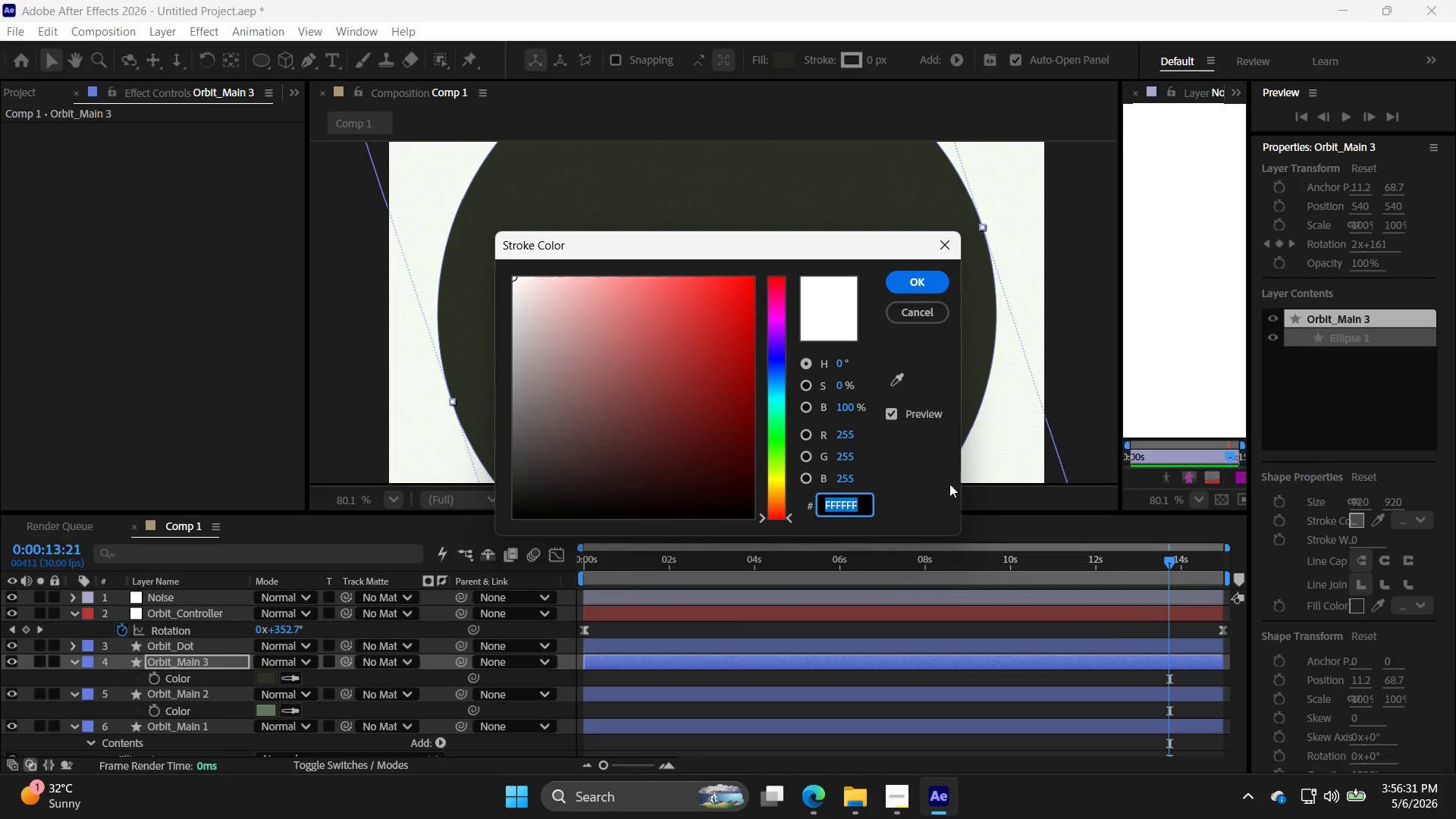 
key(Control+ControlLeft)
 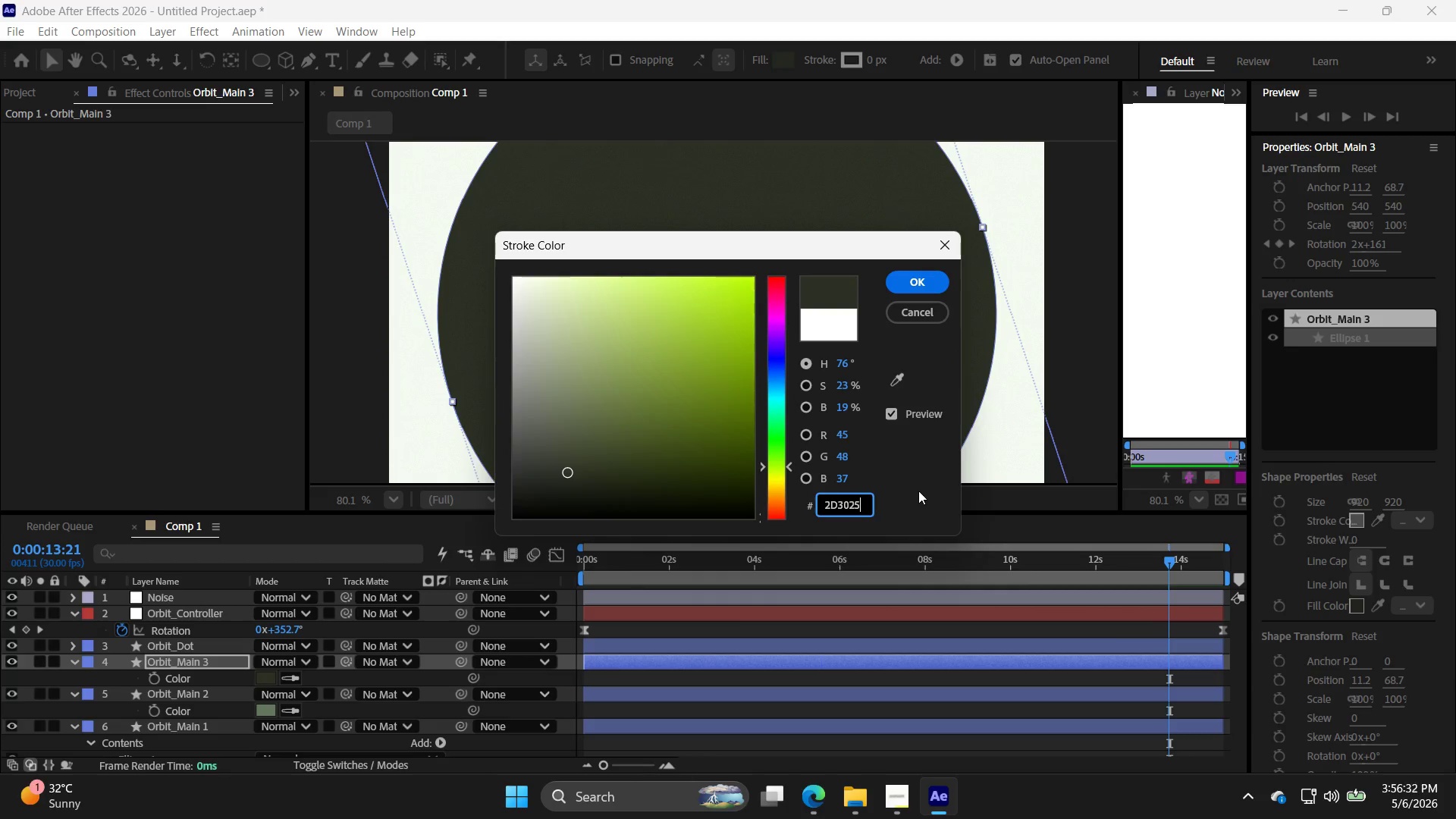 
key(Control+V)
 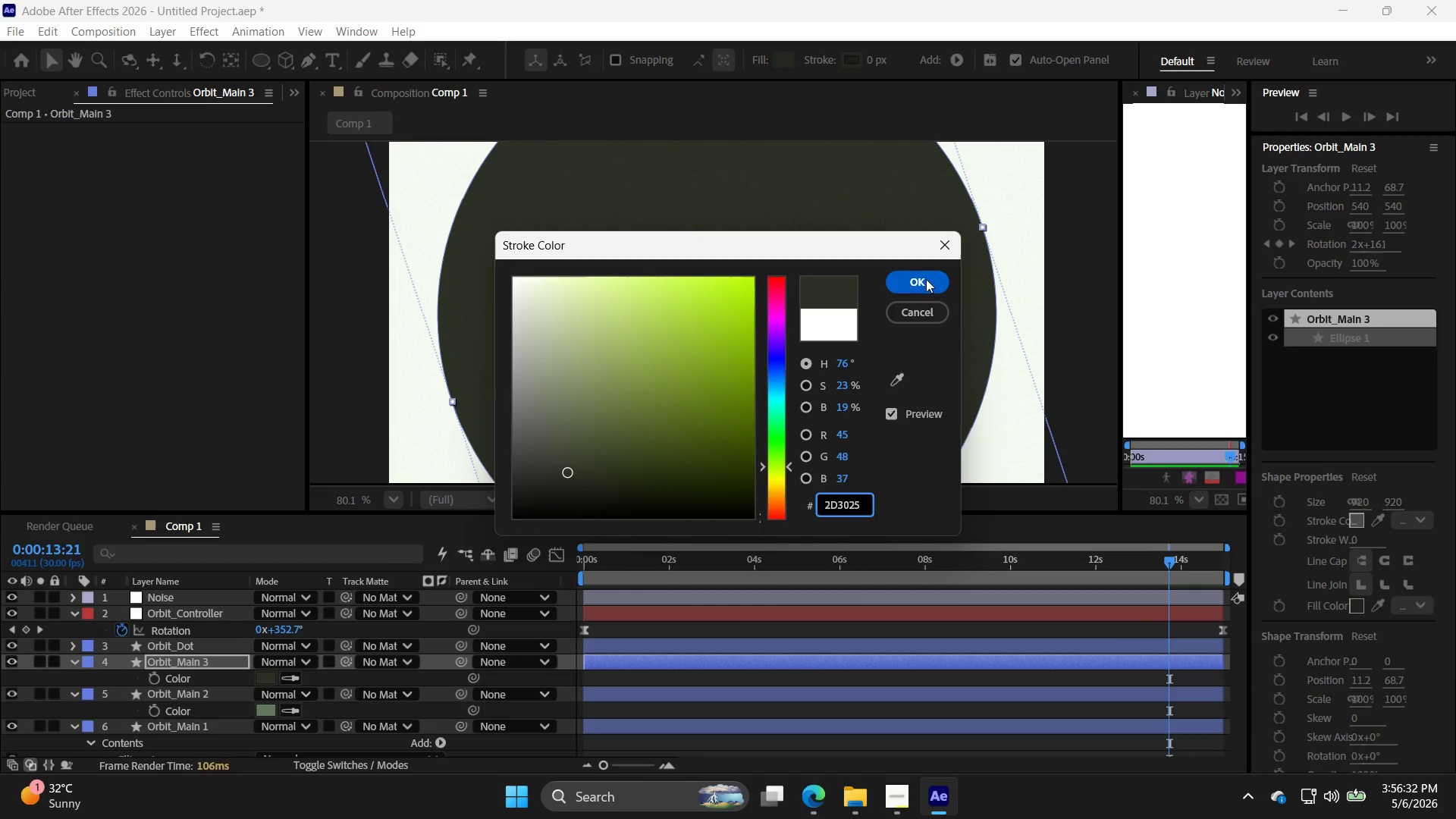 
left_click([910, 277])
 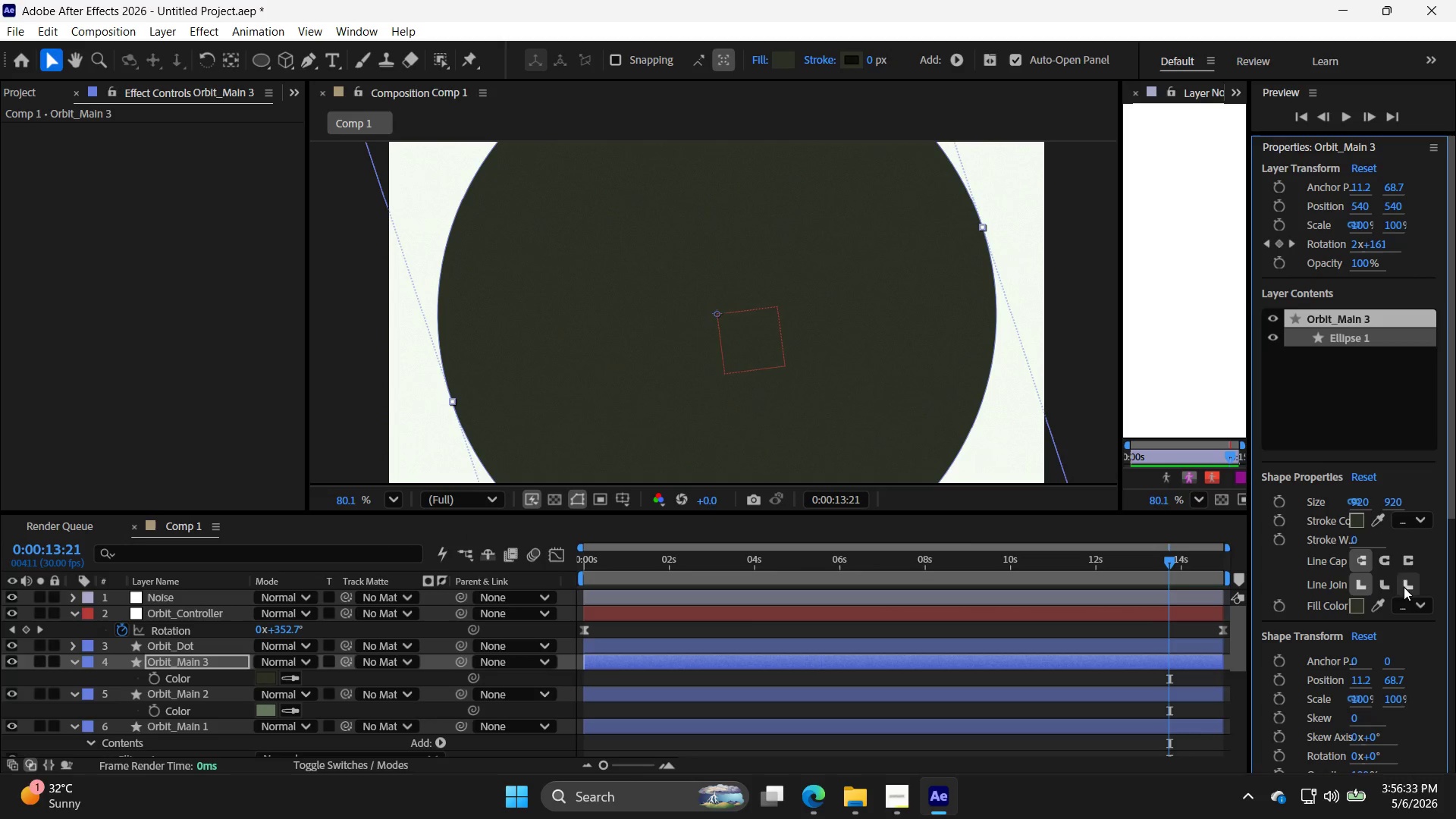 
left_click([1414, 605])
 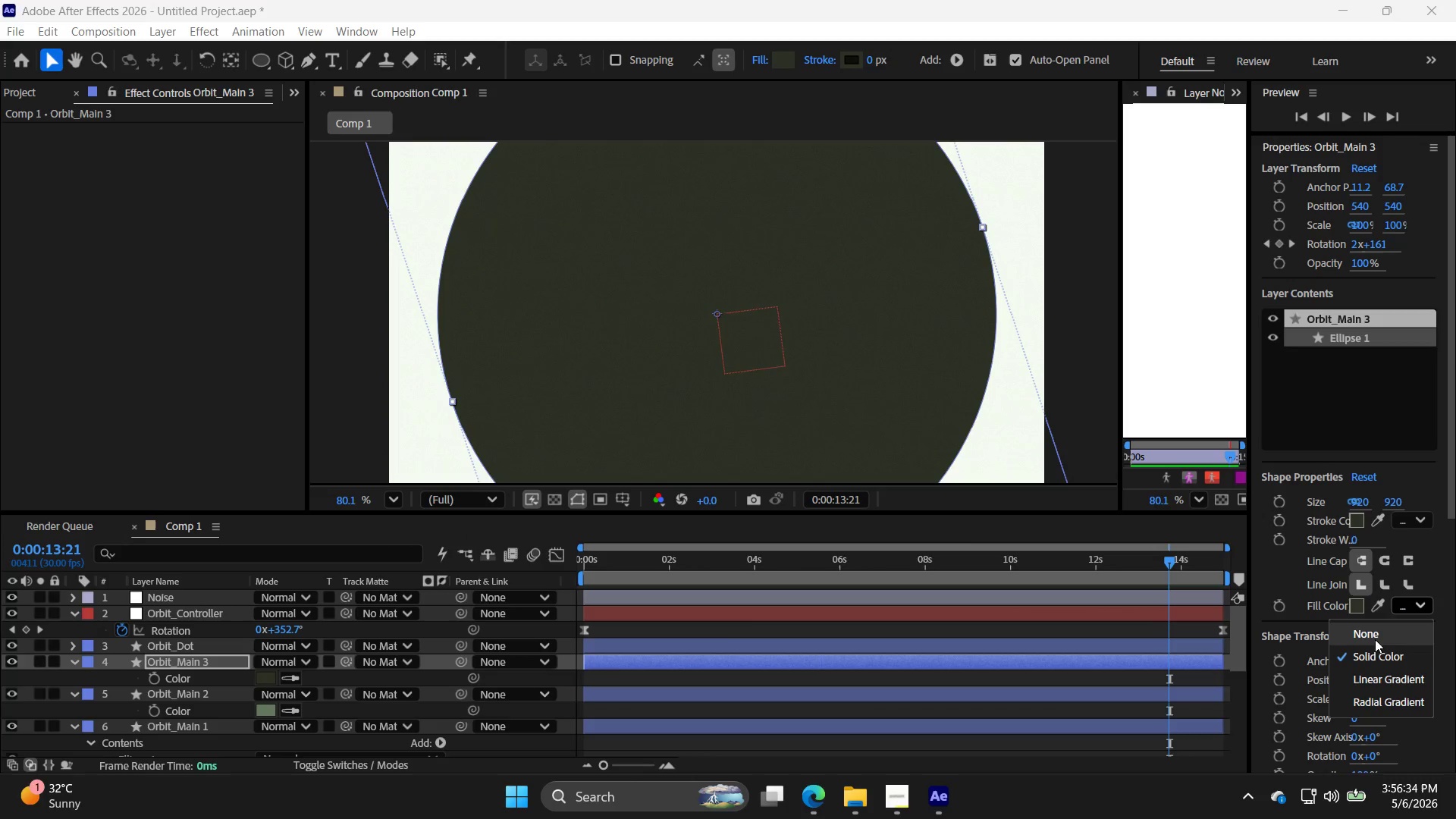 
left_click([1377, 635])
 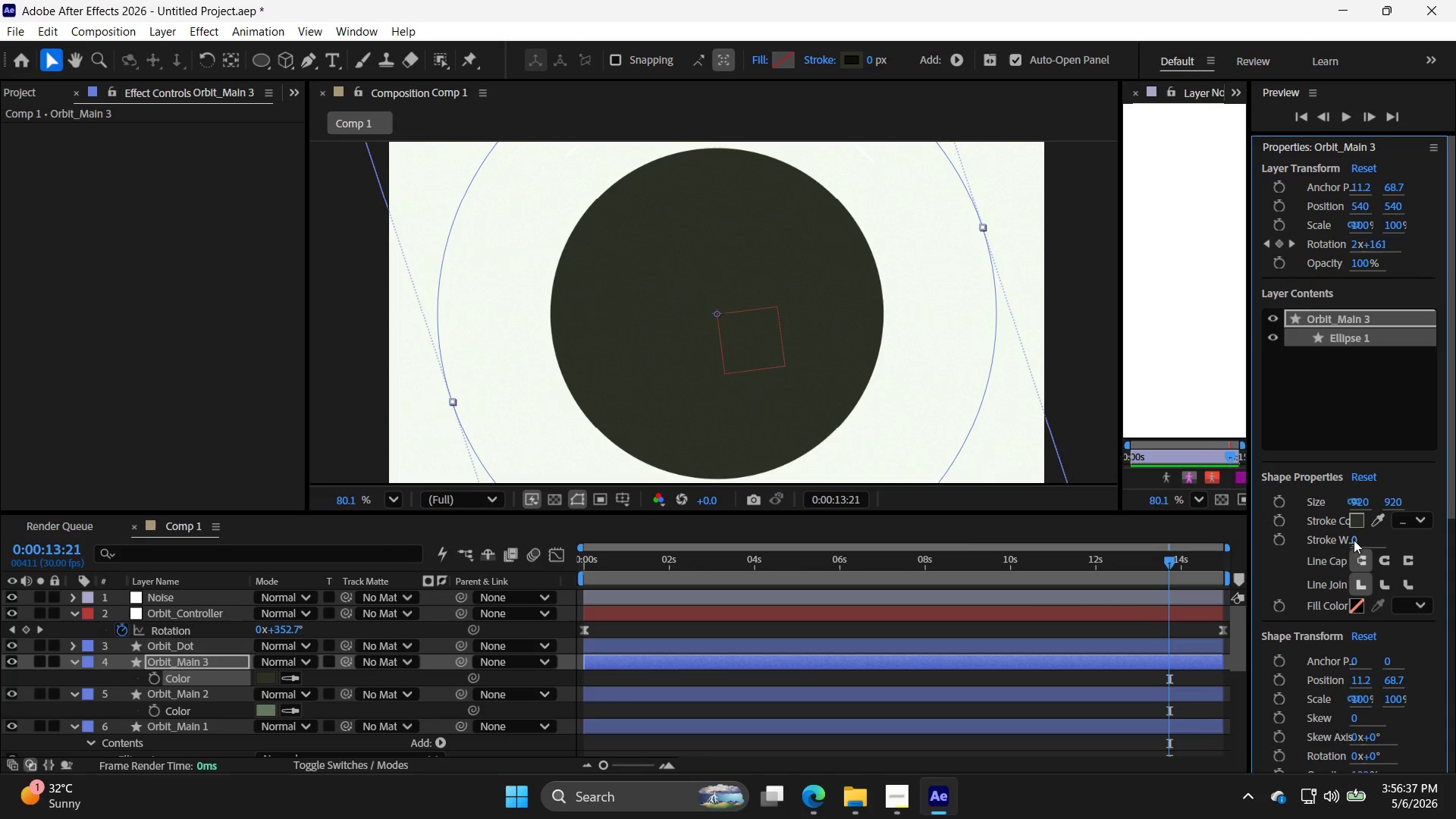 
left_click([1352, 541])
 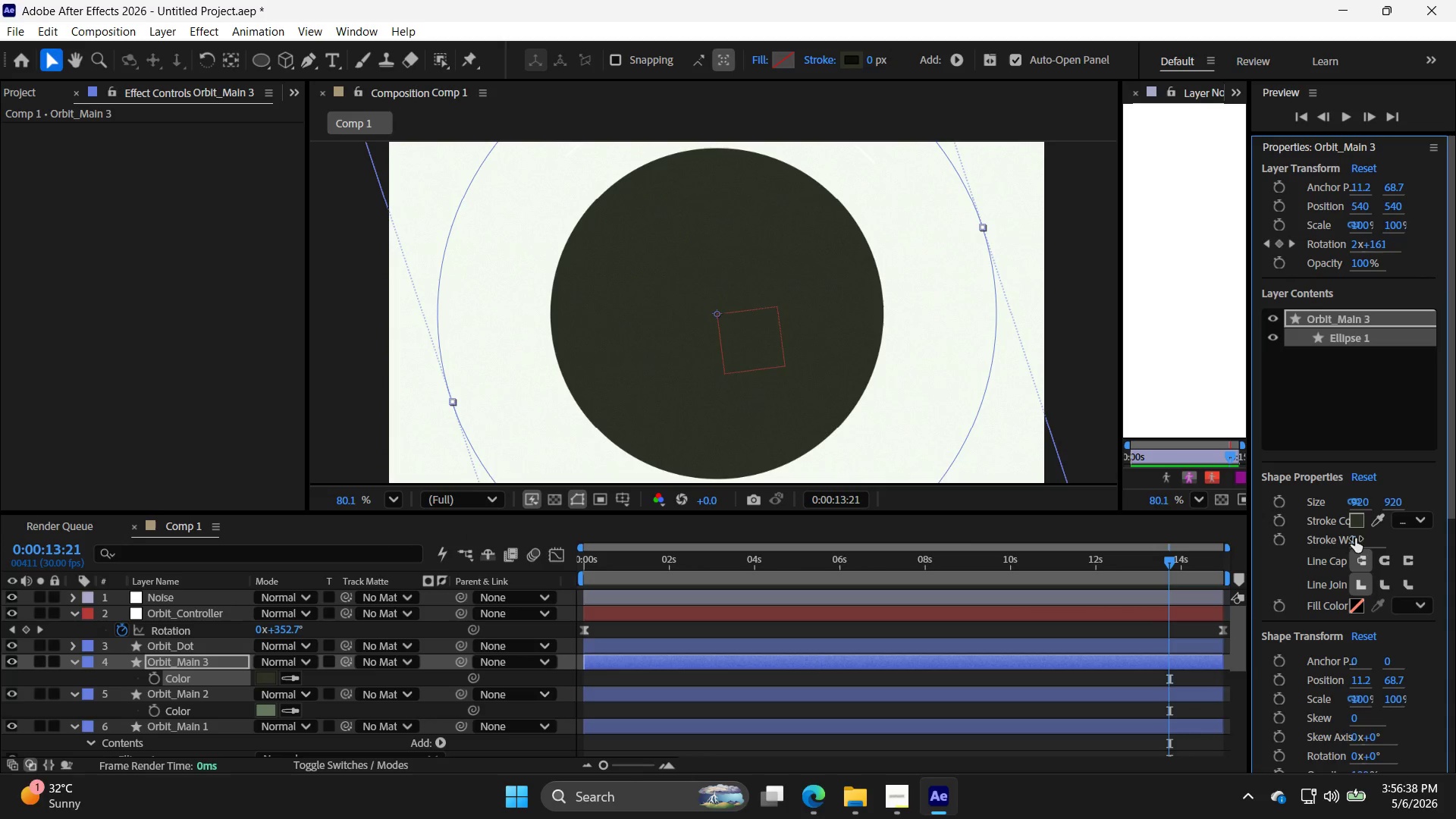 
left_click_drag(start_coordinate=[1354, 538], to_coordinate=[1361, 540])
 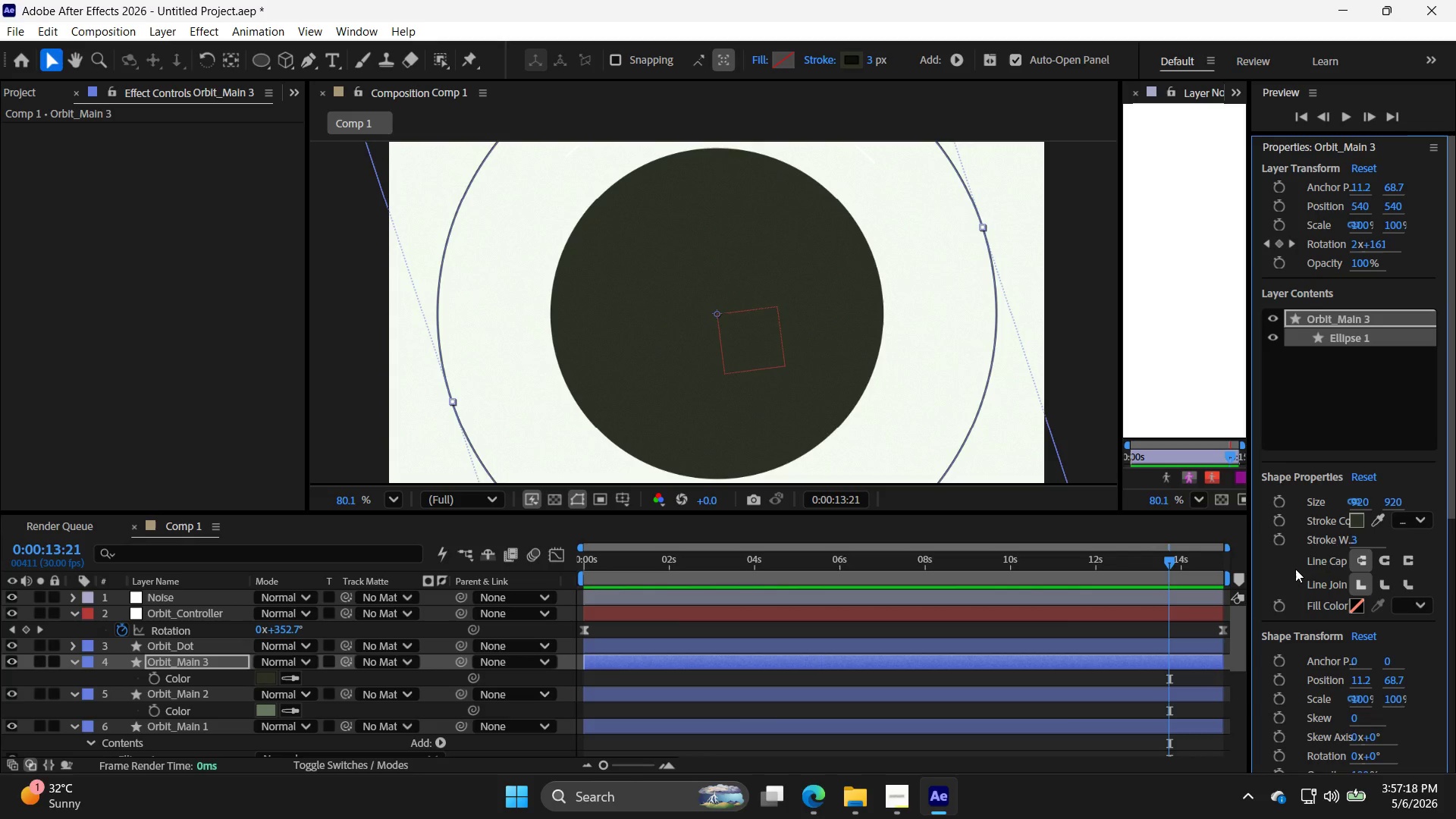 
wait(39.92)
 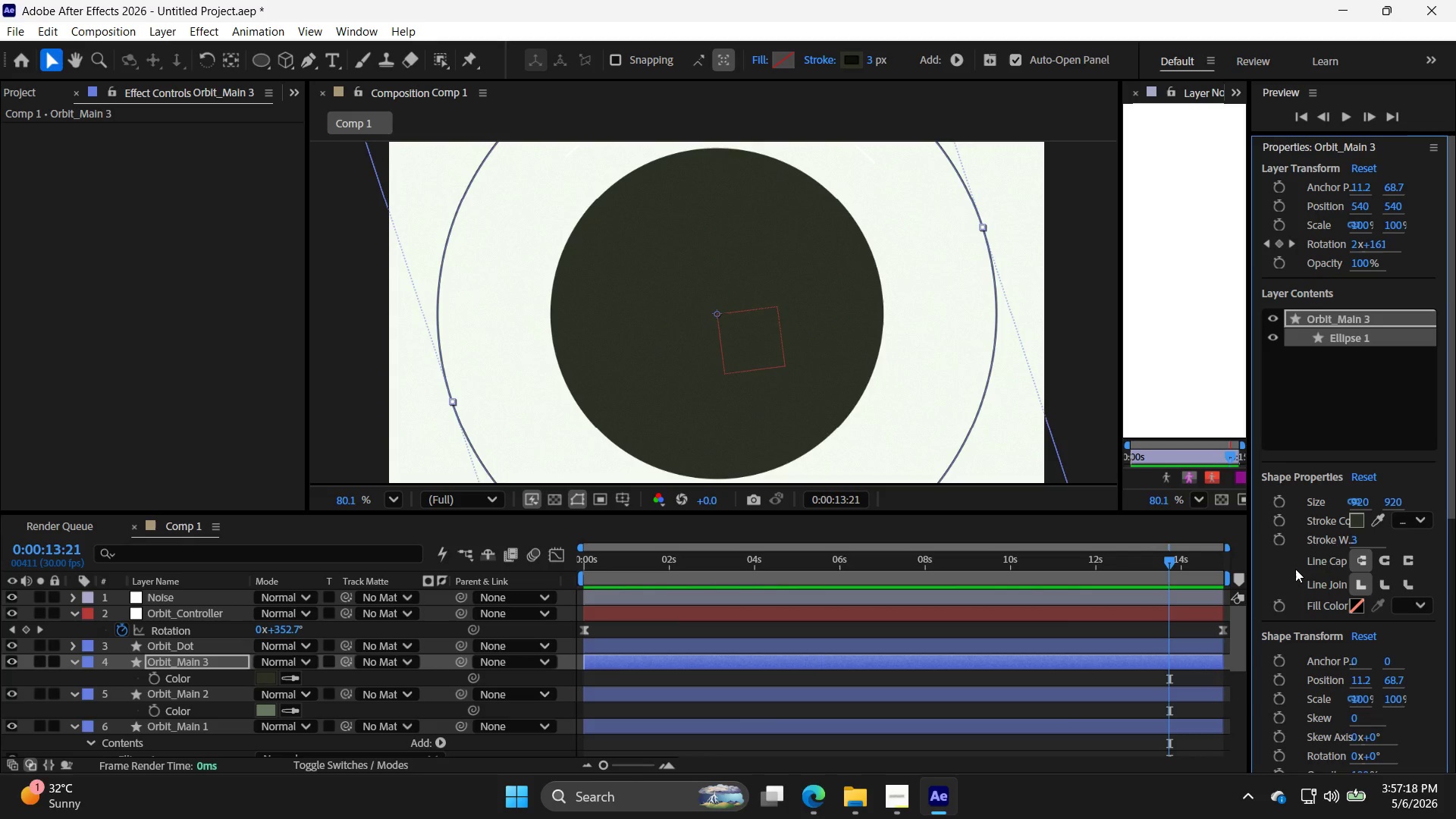 
left_click([861, 340])
 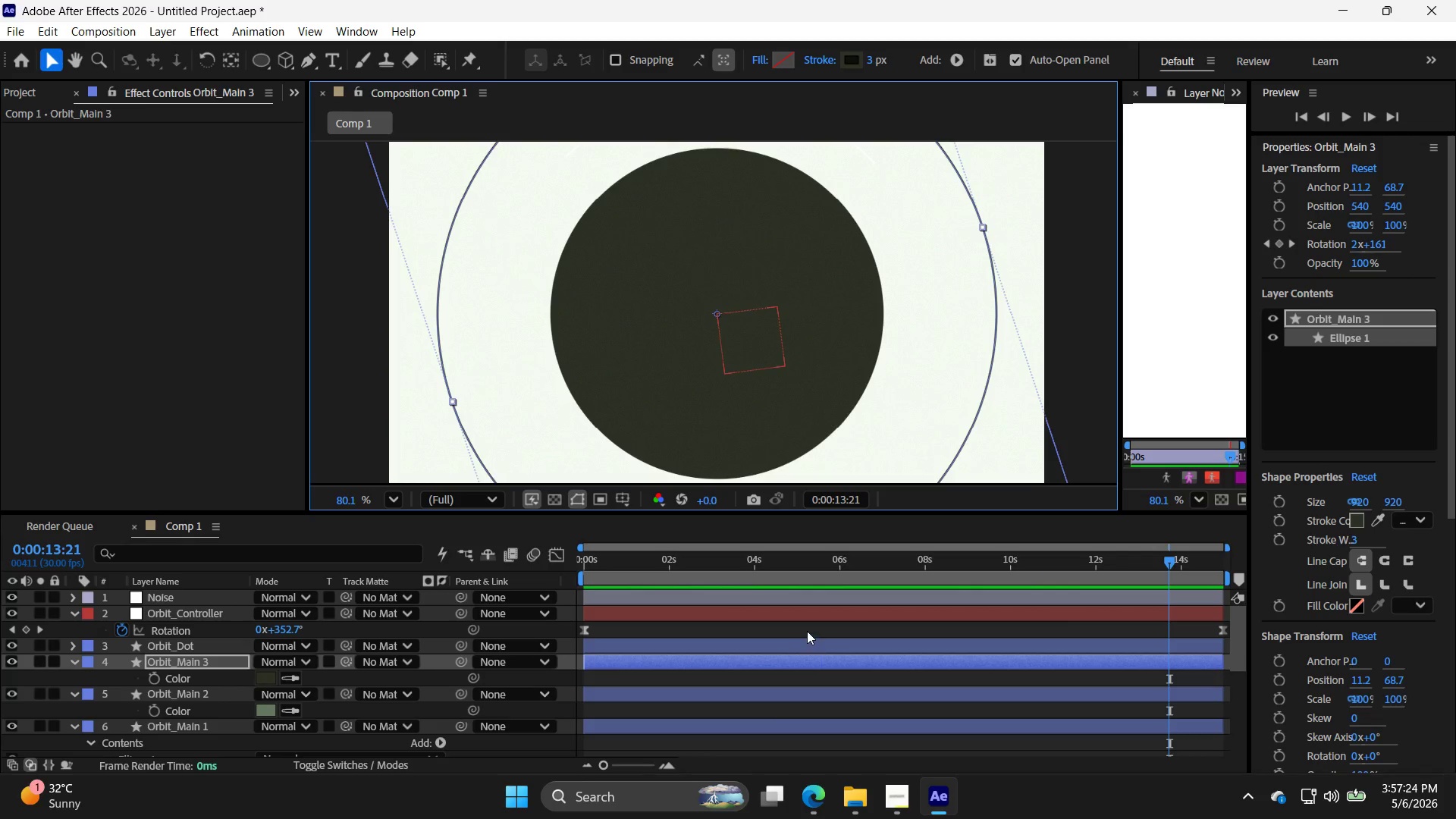 
scroll: coordinate [807, 631], scroll_direction: down, amount: 2.0
 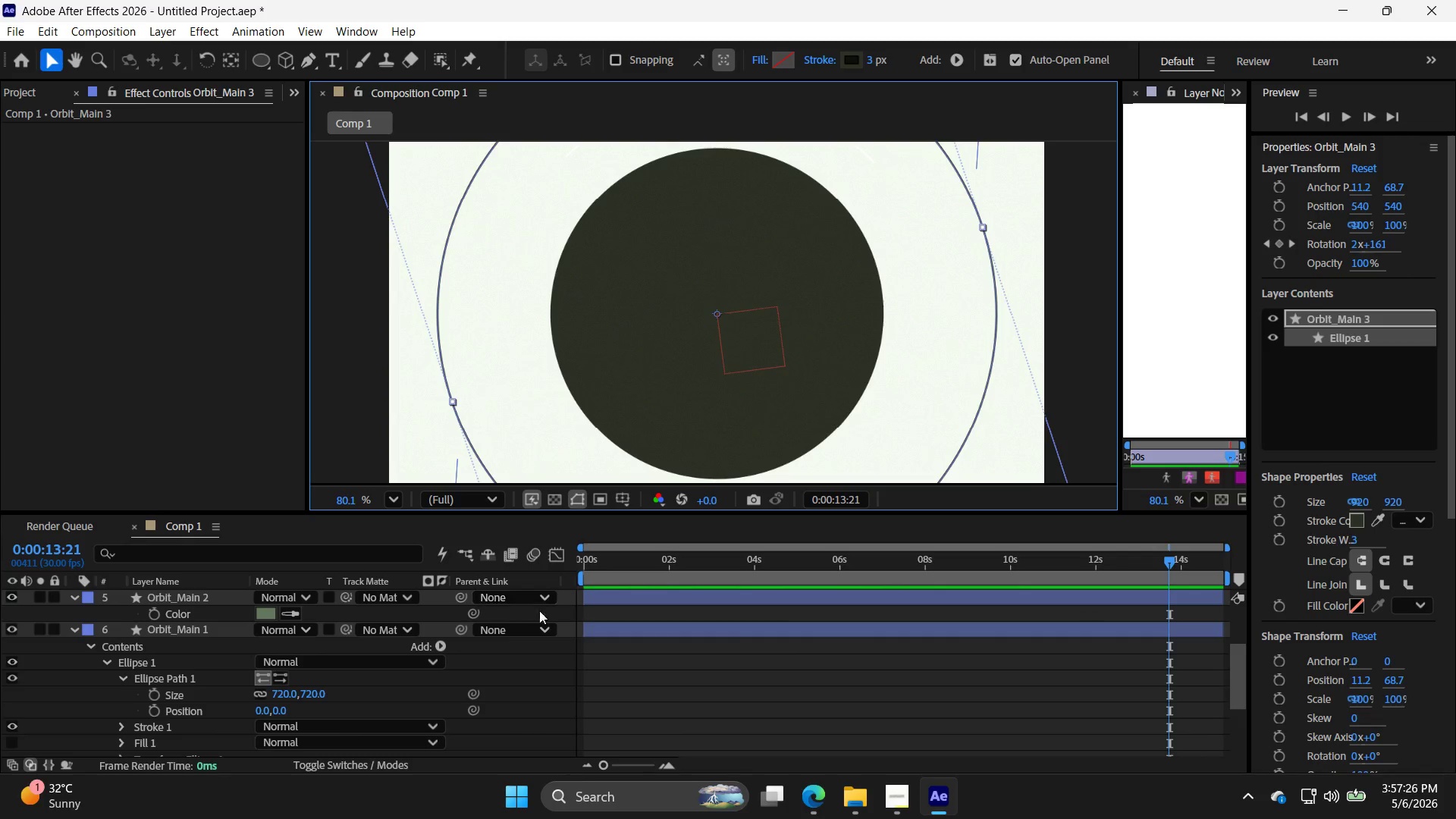 
scroll: coordinate [668, 667], scroll_direction: up, amount: 2.0
 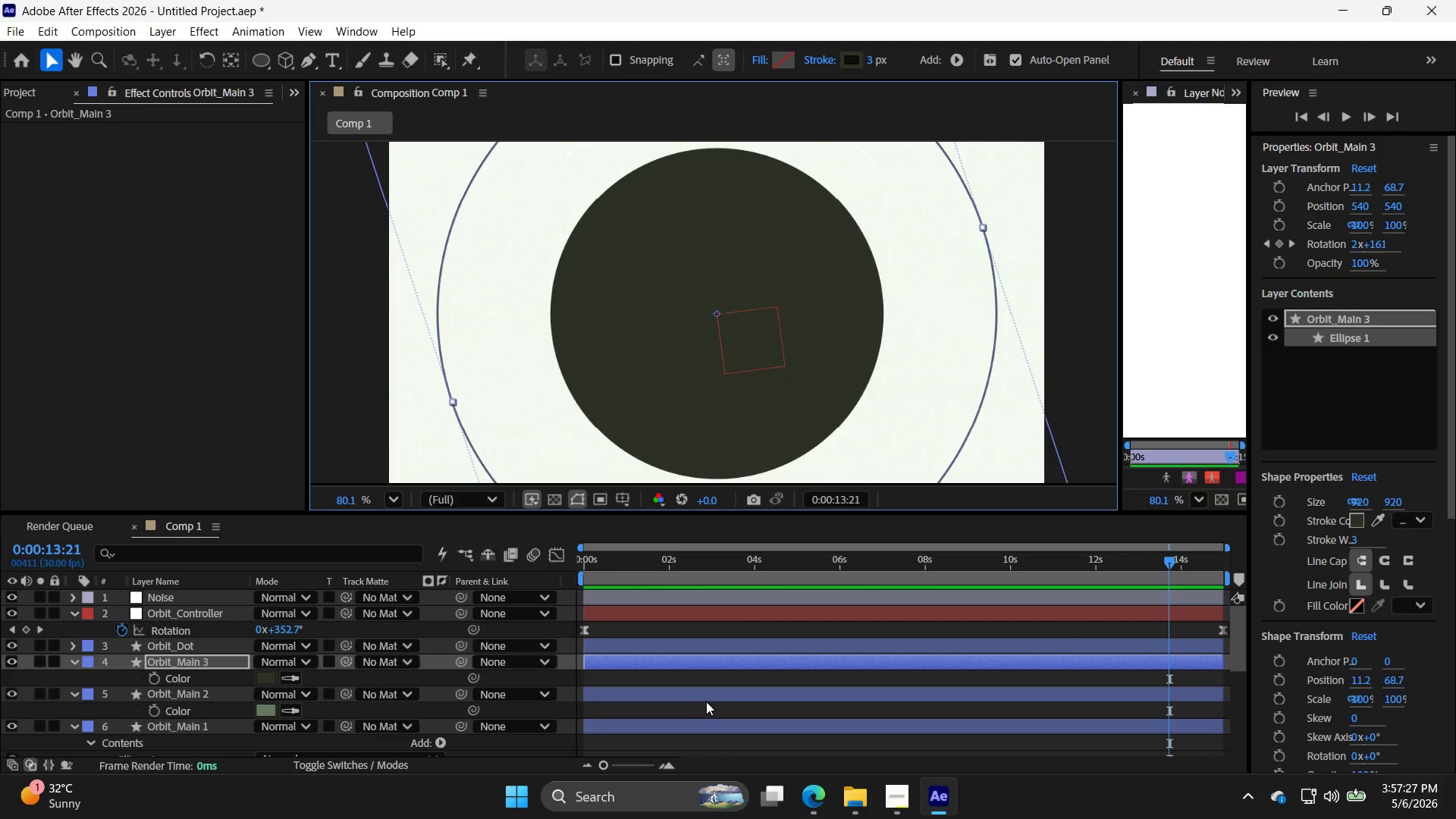 
left_click([705, 700])
 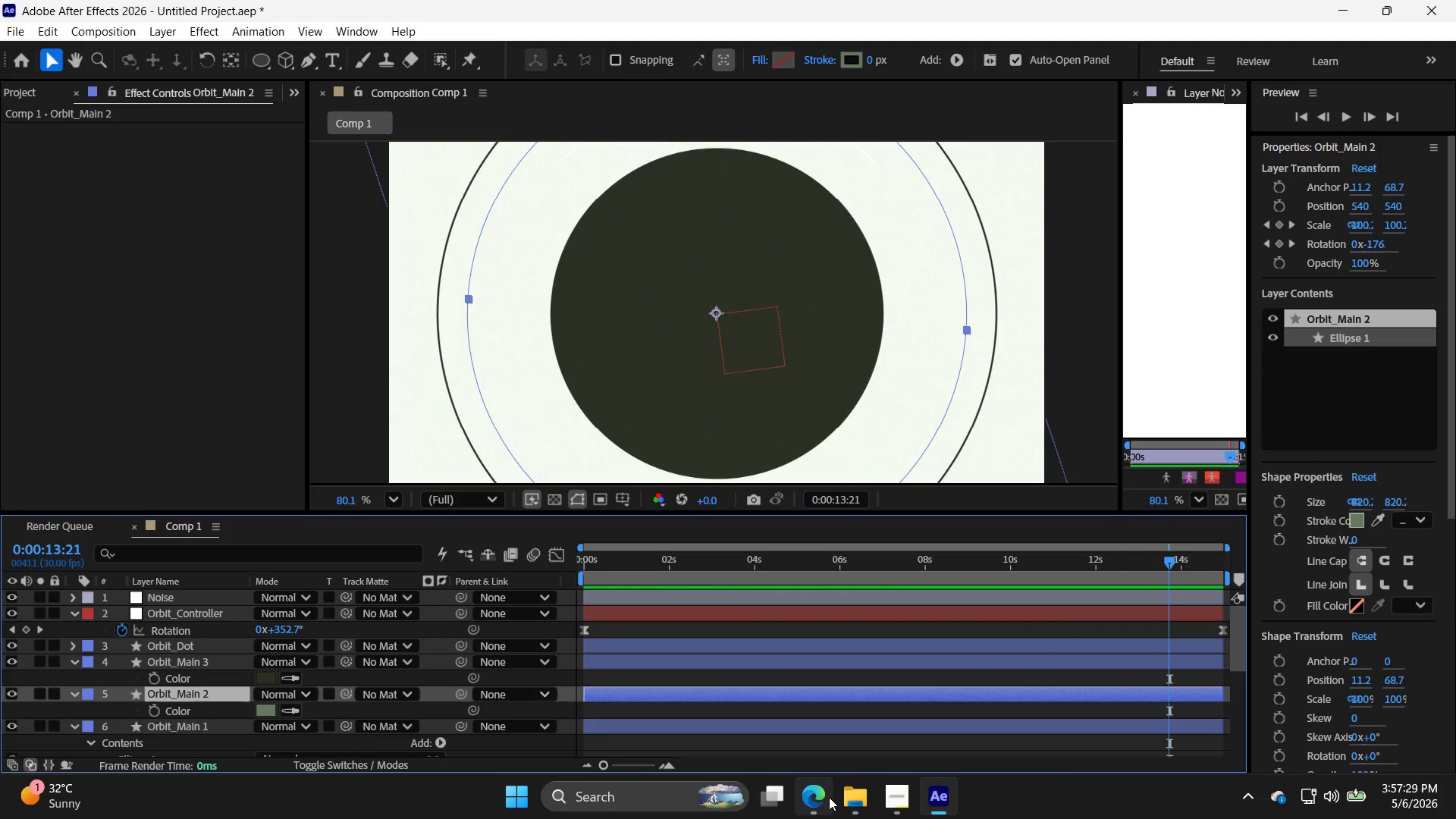 
left_click([888, 804])